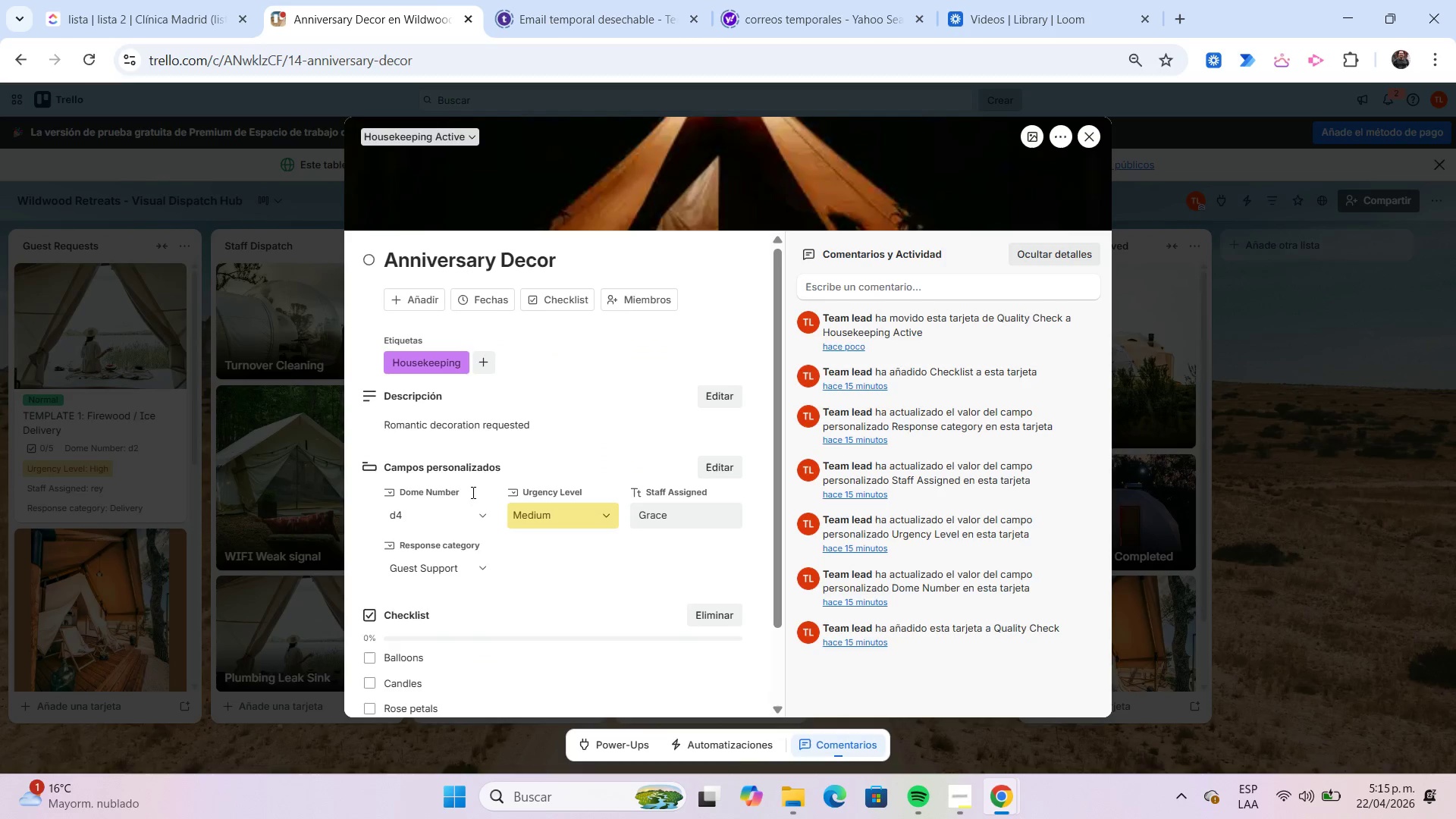 
scroll: coordinate [410, 512], scroll_direction: down, amount: 2.0
 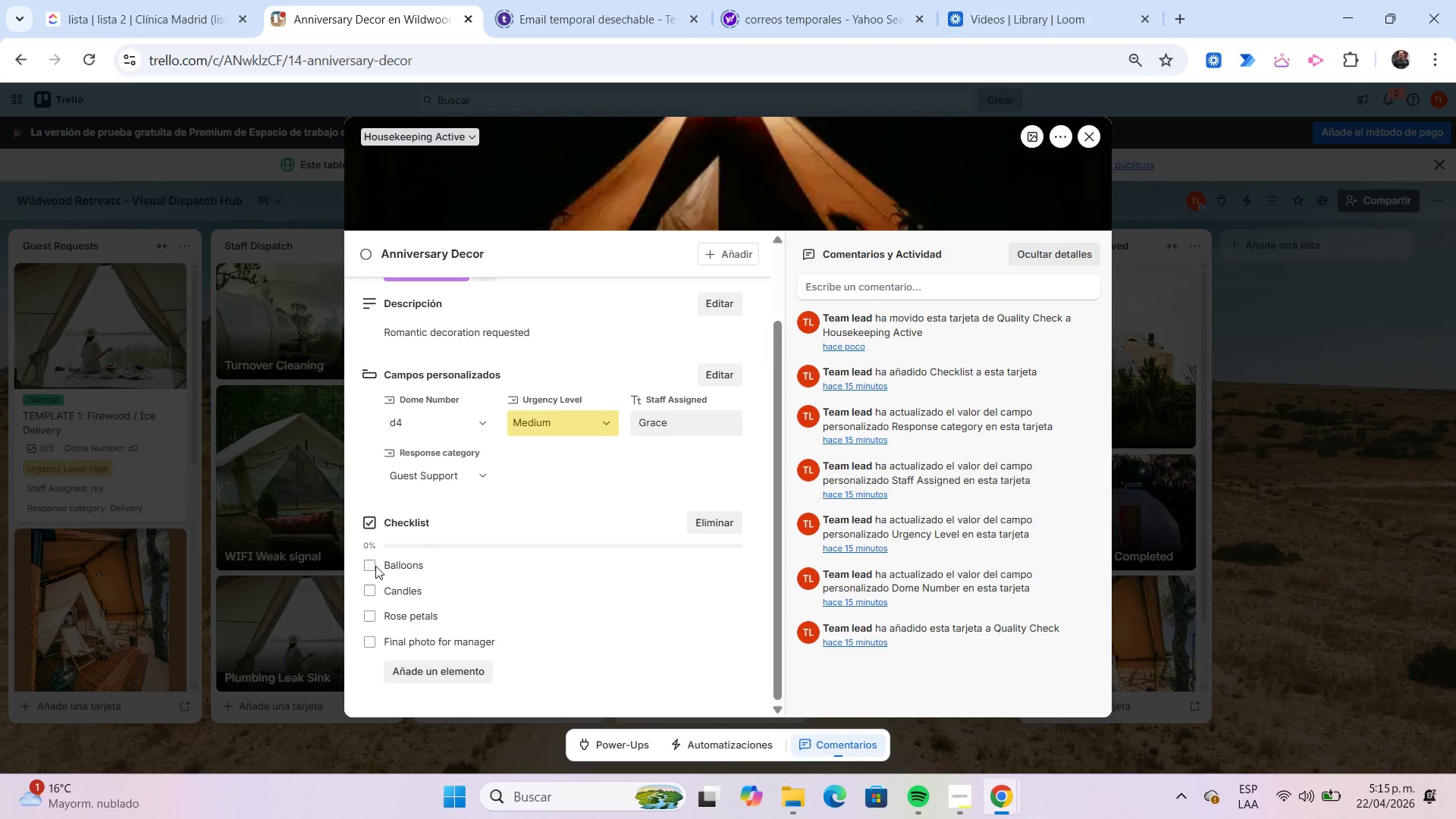 
left_click([372, 565])
 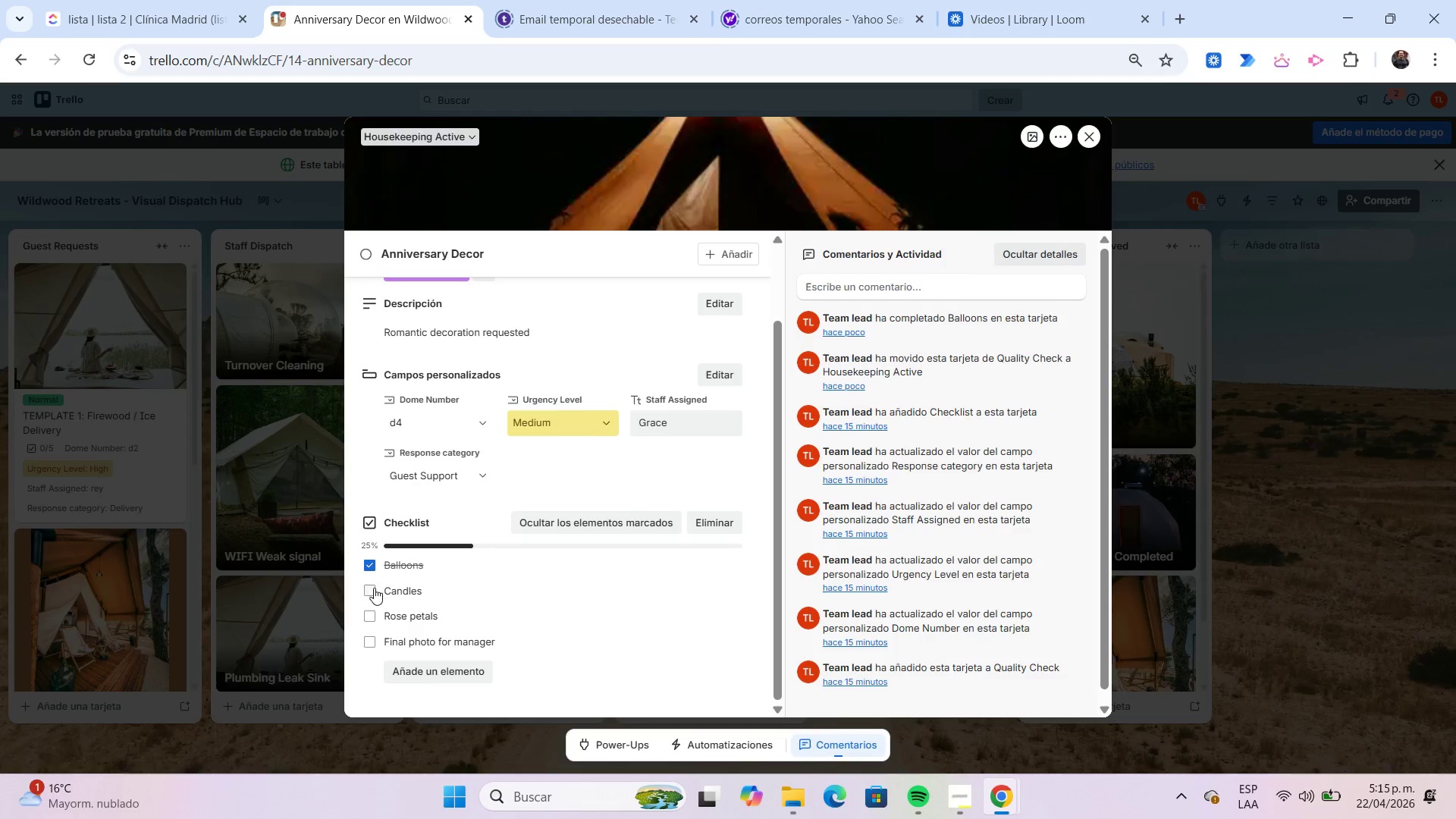 
left_click([372, 592])
 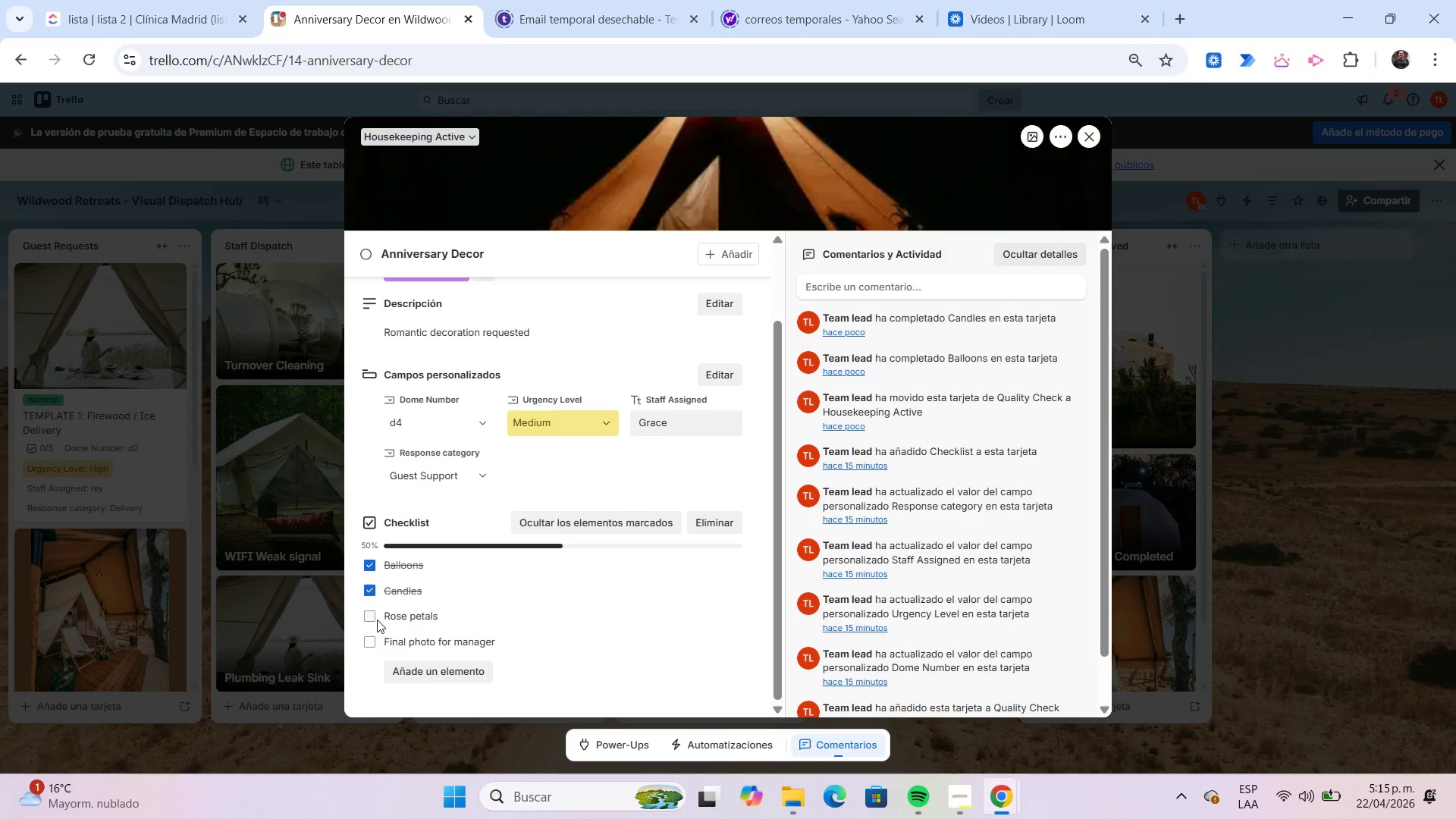 
left_click([372, 617])
 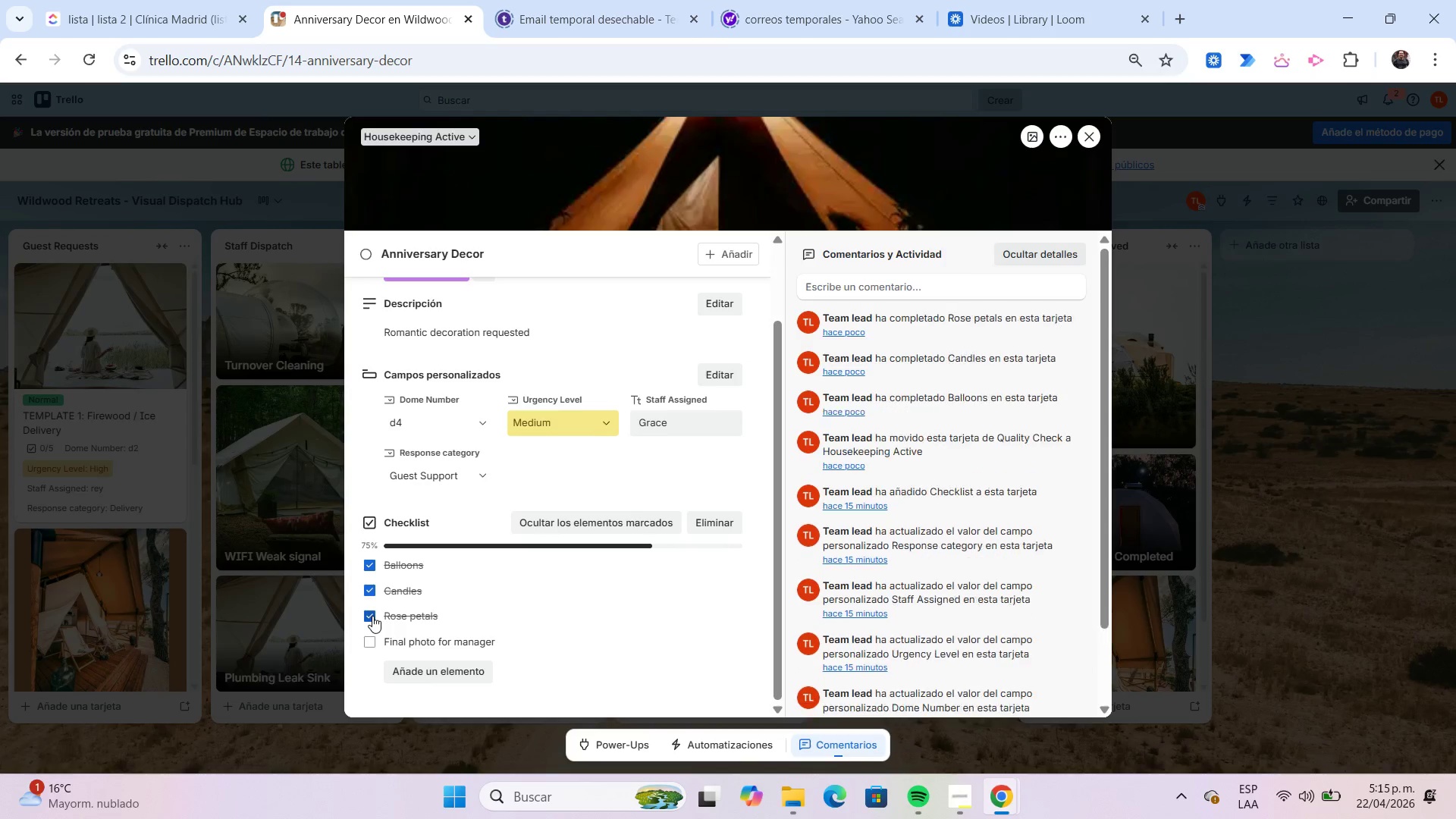 
scroll: coordinate [372, 616], scroll_direction: down, amount: 1.0
 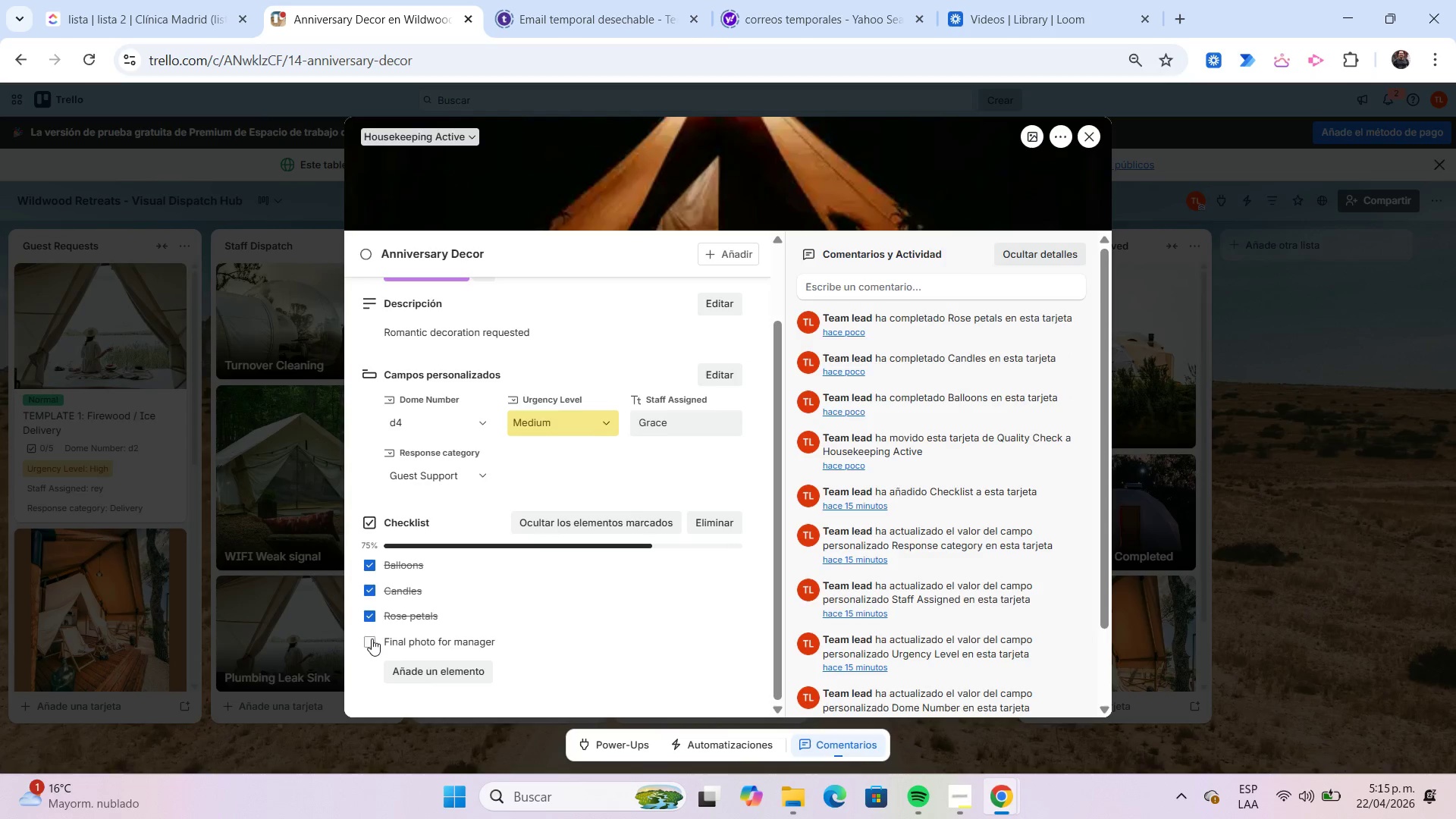 
left_click([372, 639])
 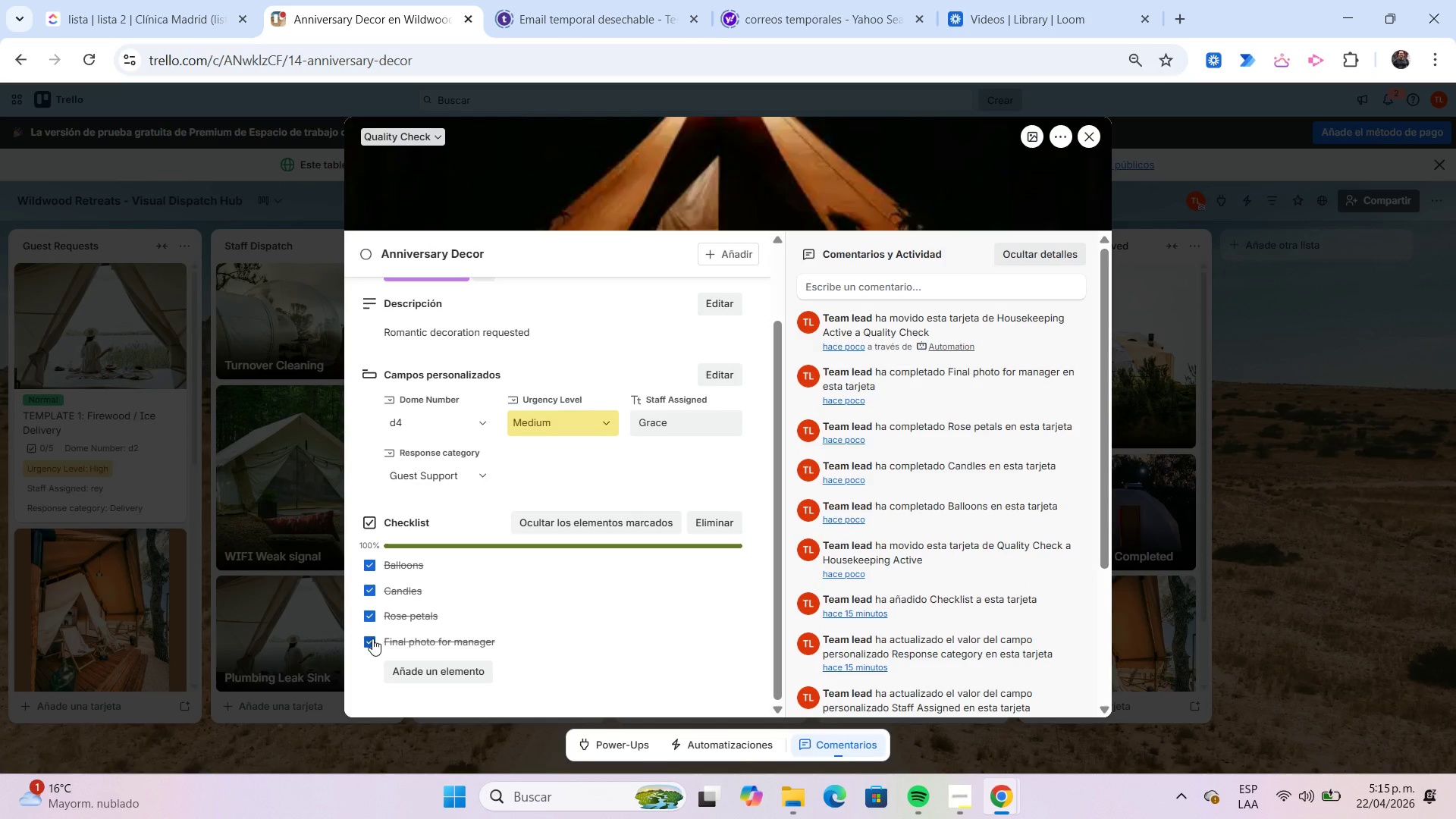 
wait(18.8)
 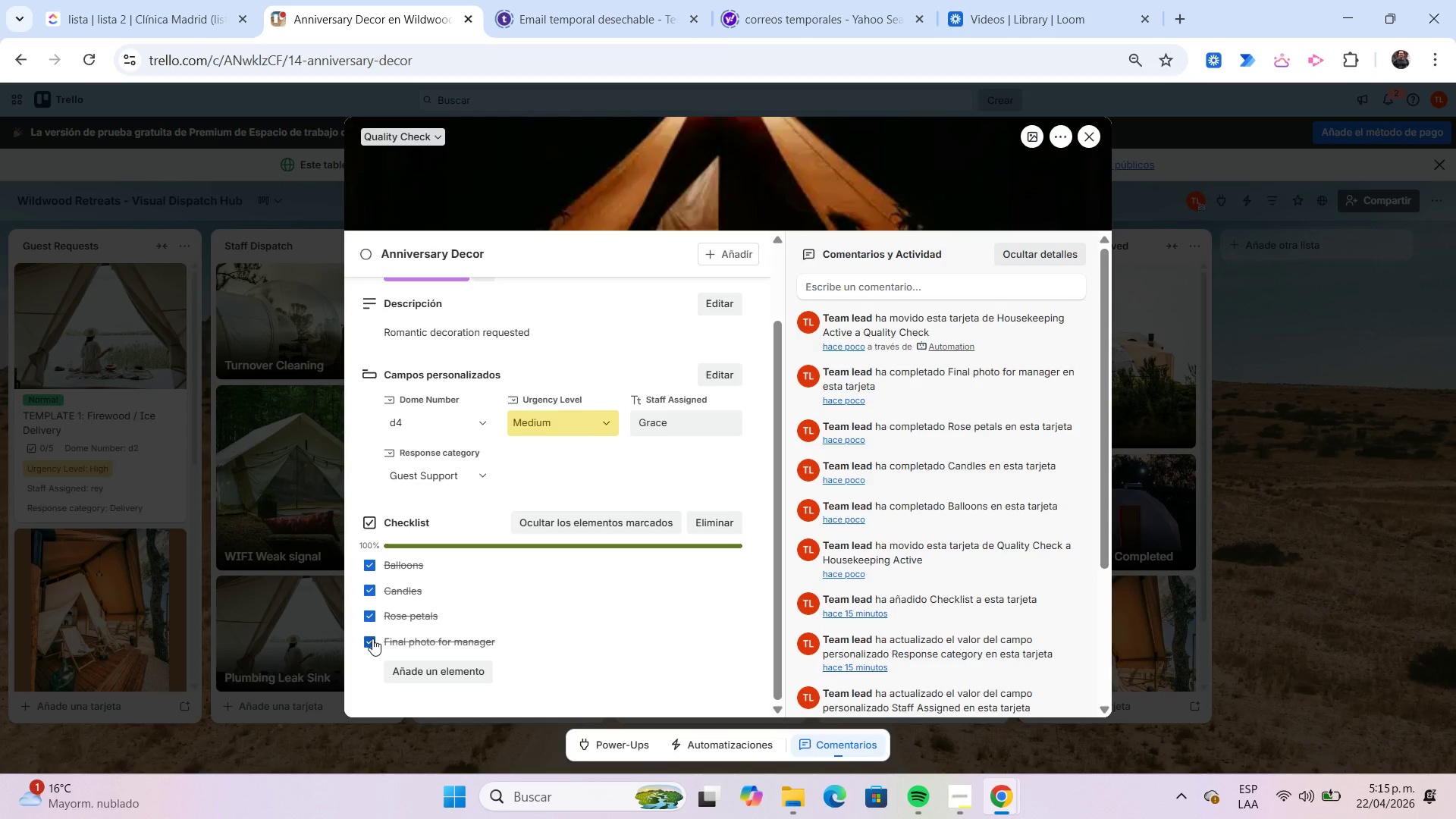 
left_click([1096, 133])
 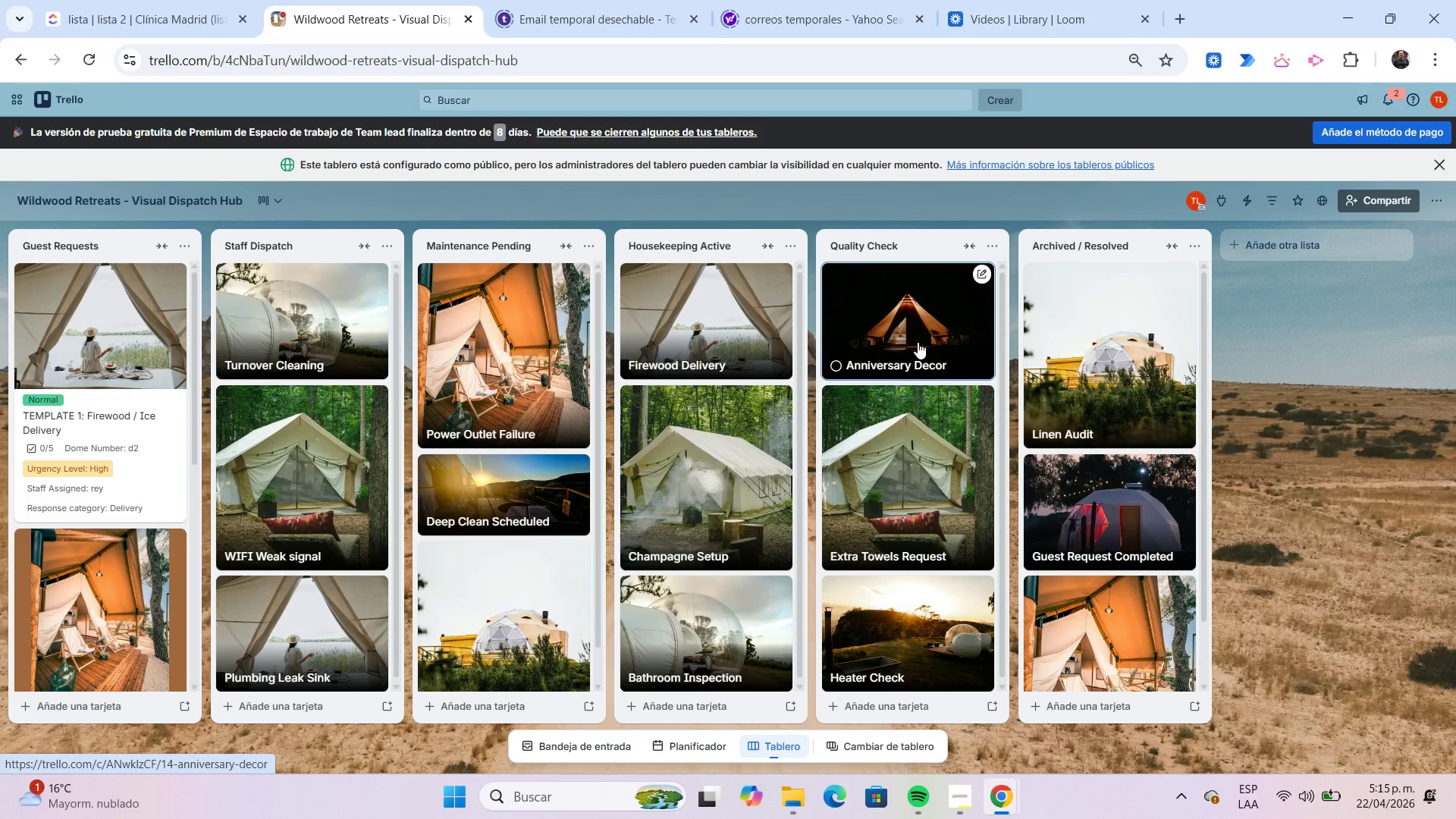 
wait(17.39)
 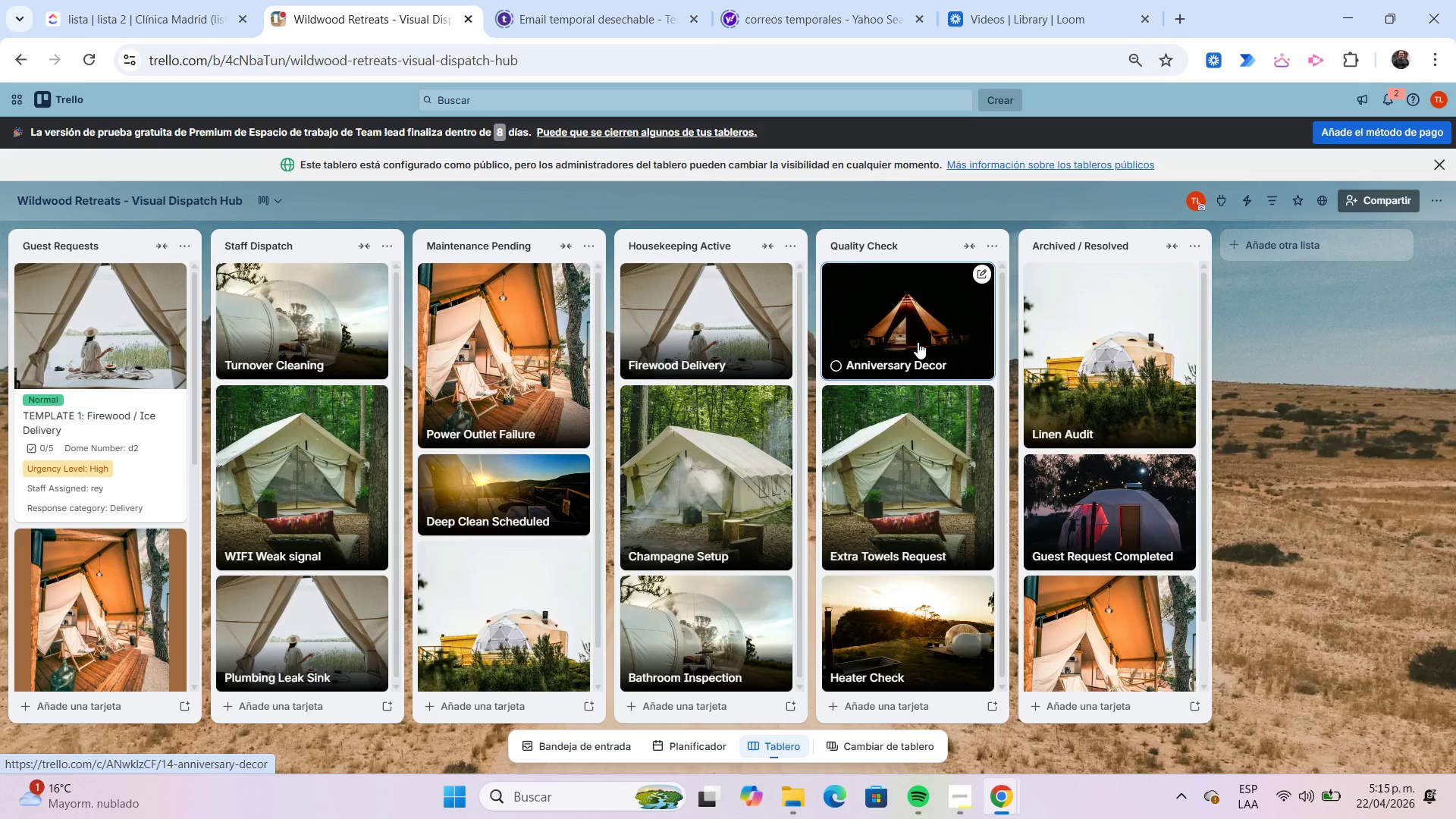 
left_click([1255, 199])
 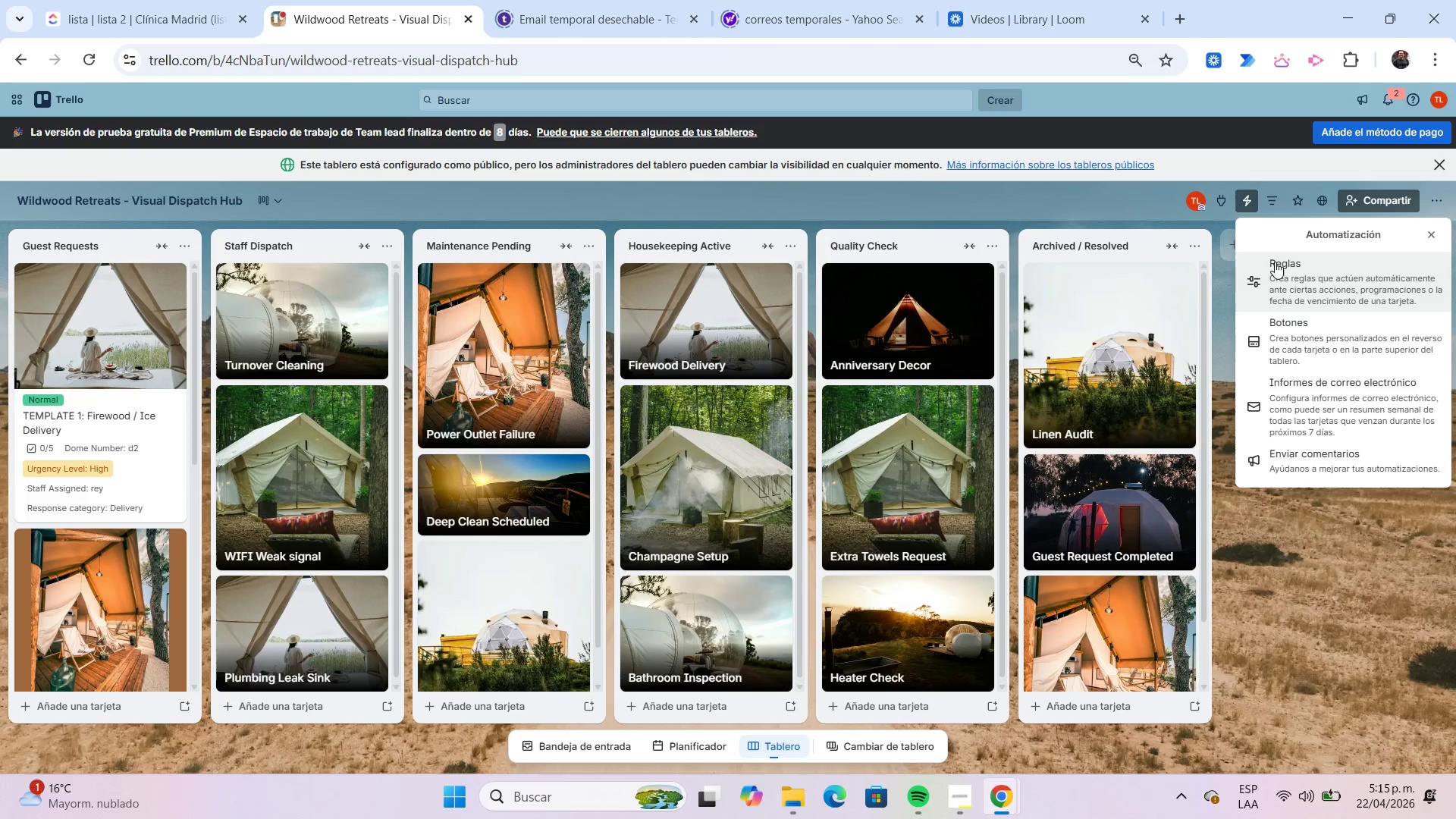 
left_click([1282, 270])
 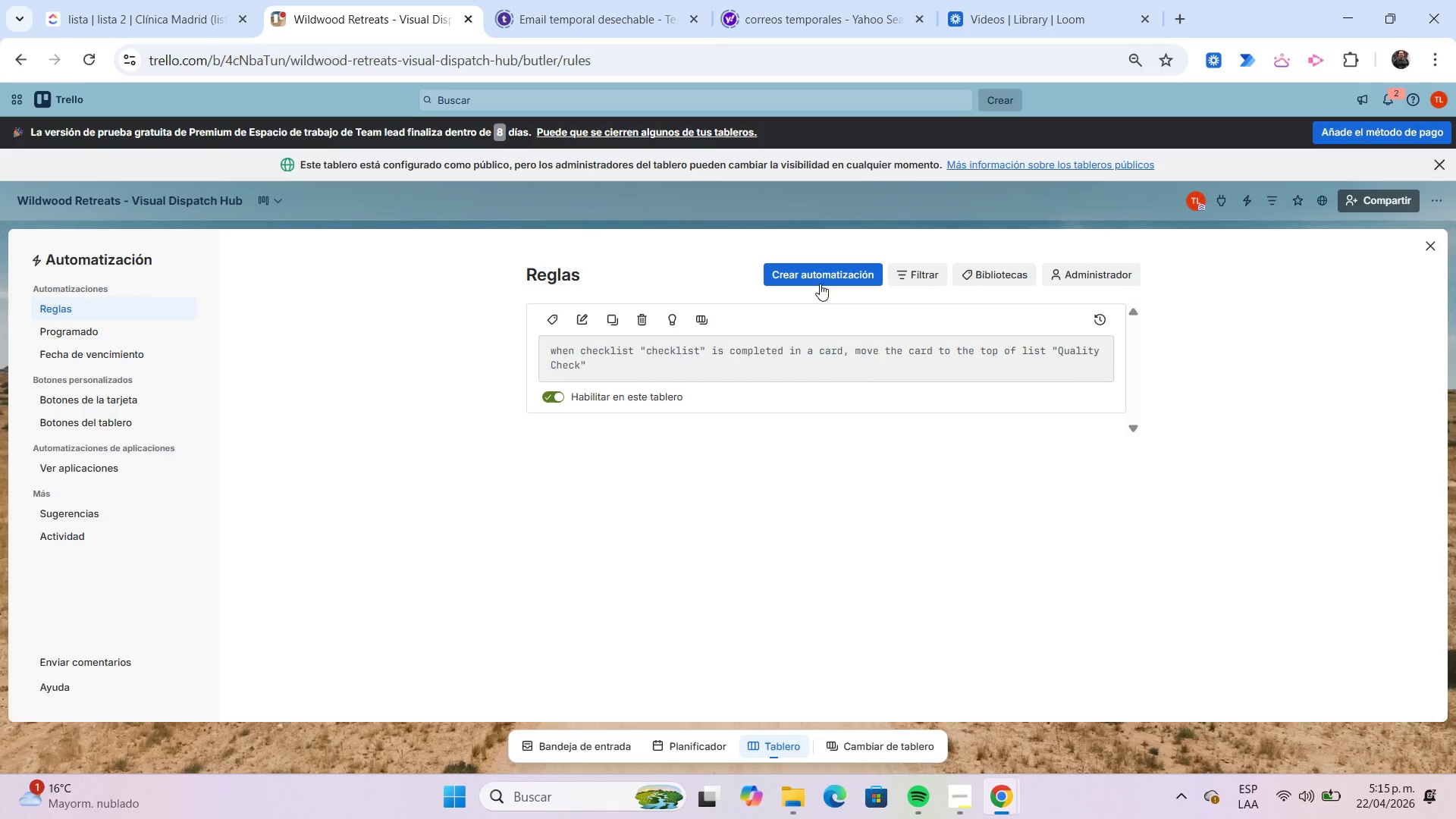 
left_click([818, 281])
 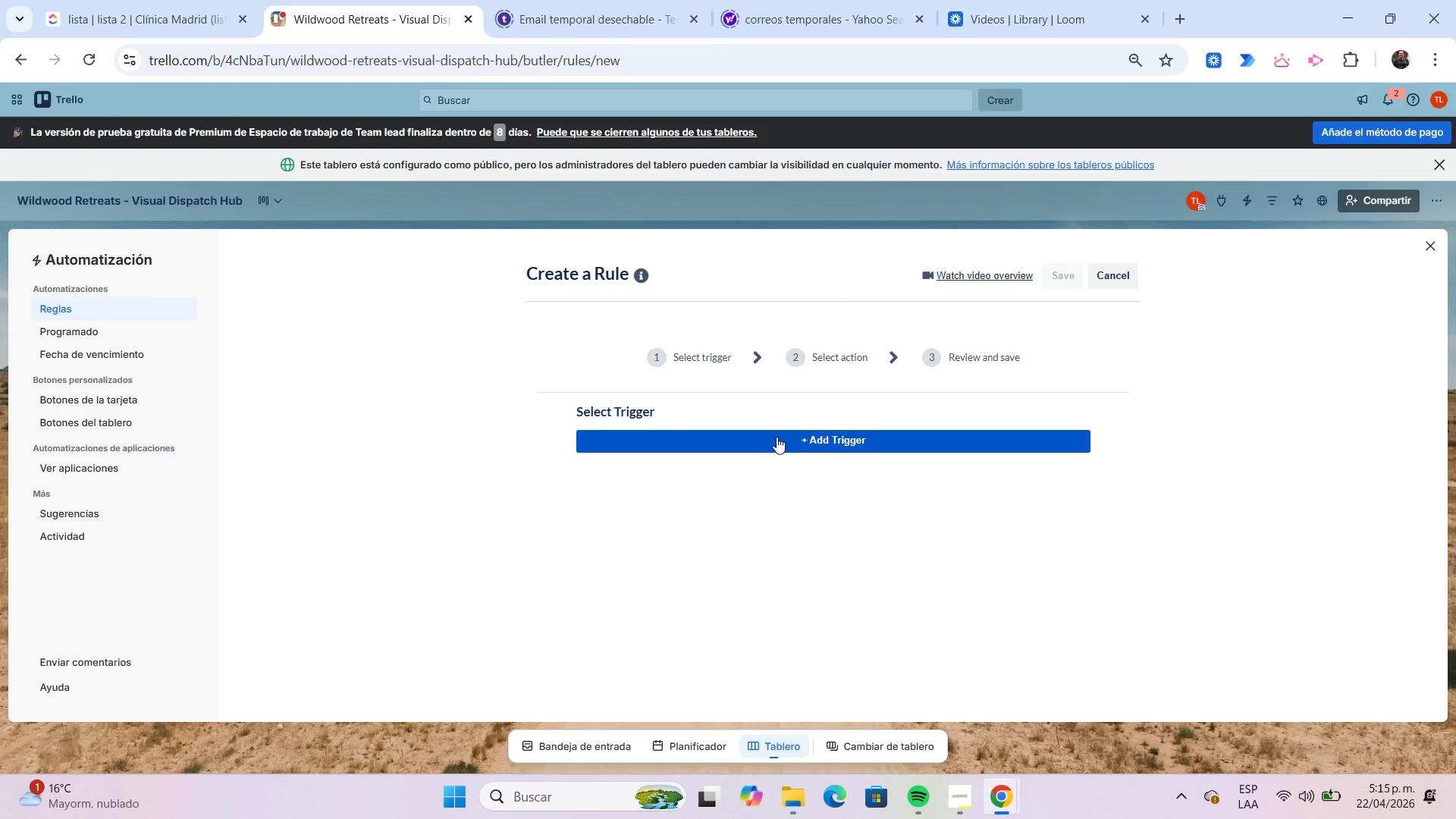 
left_click([777, 437])
 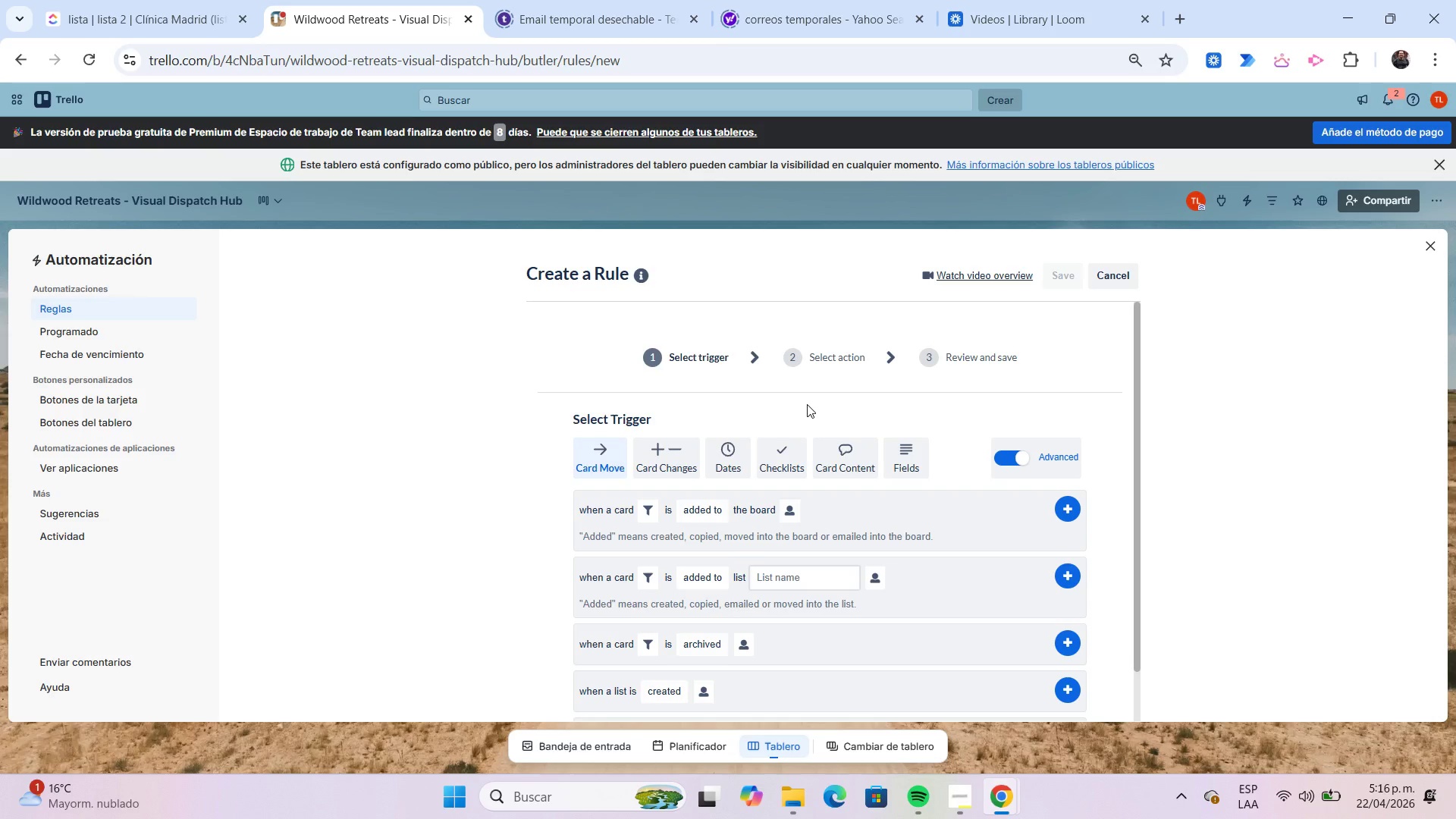 
wait(24.14)
 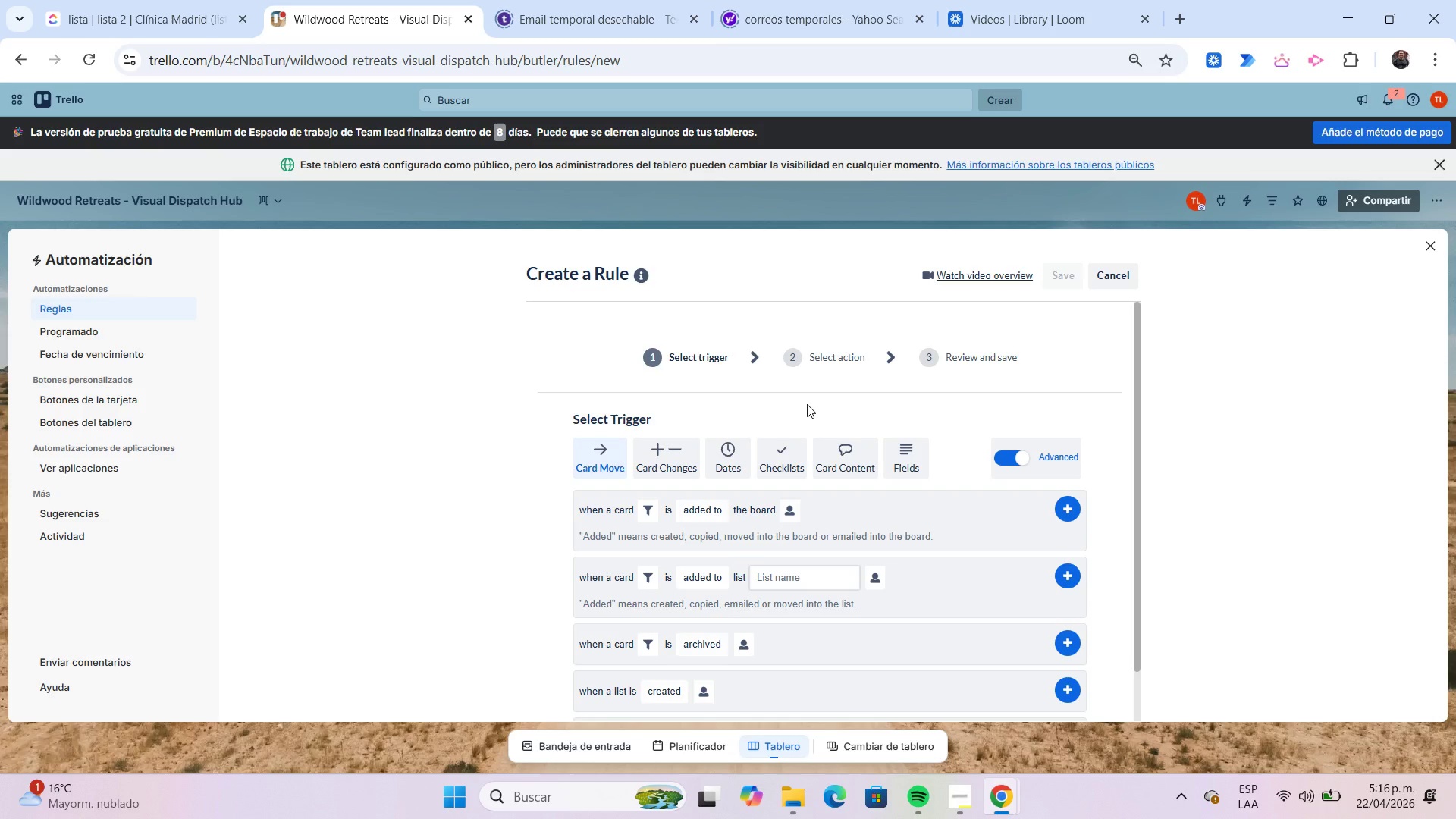 
left_click([902, 468])
 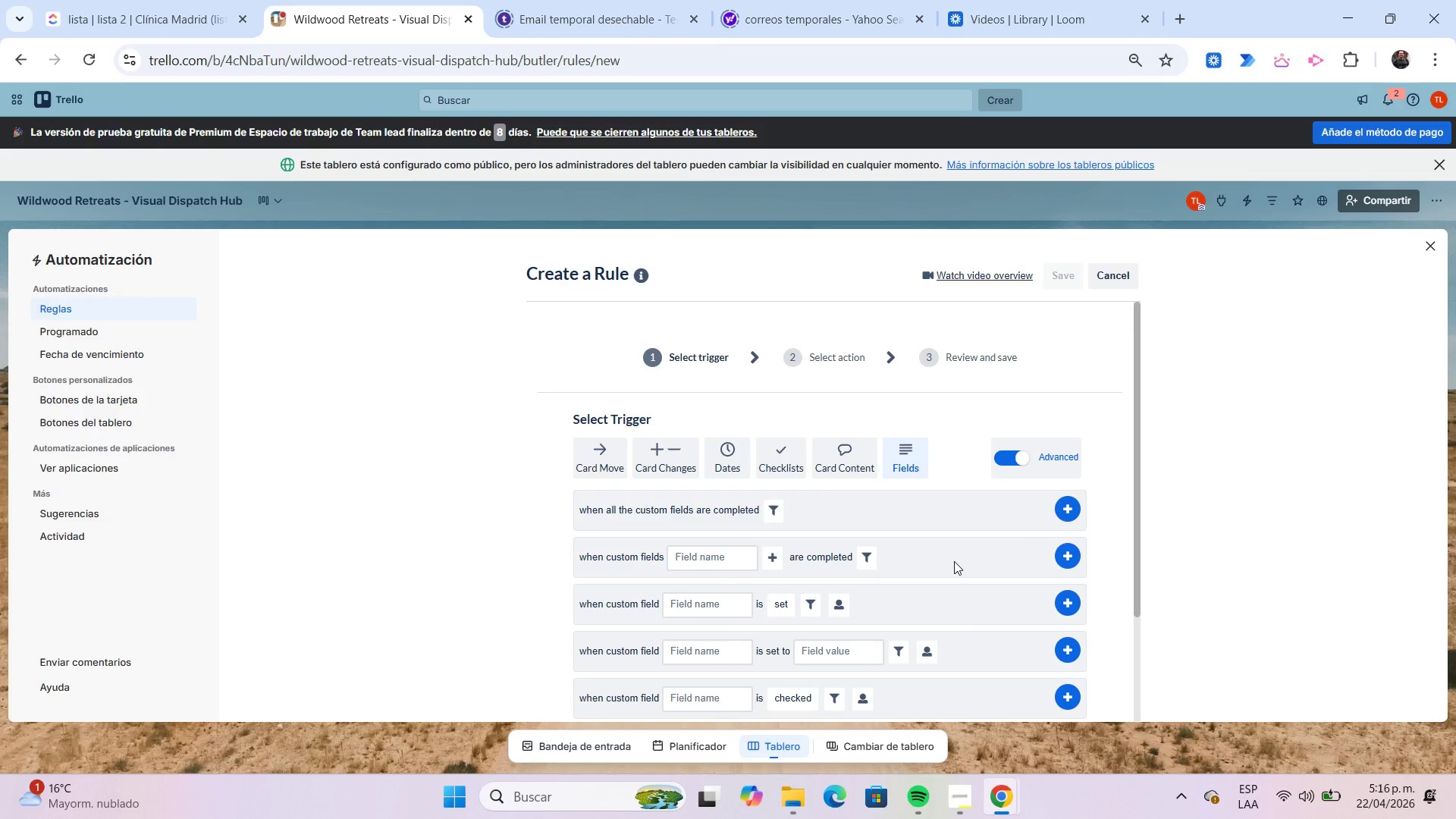 
wait(7.58)
 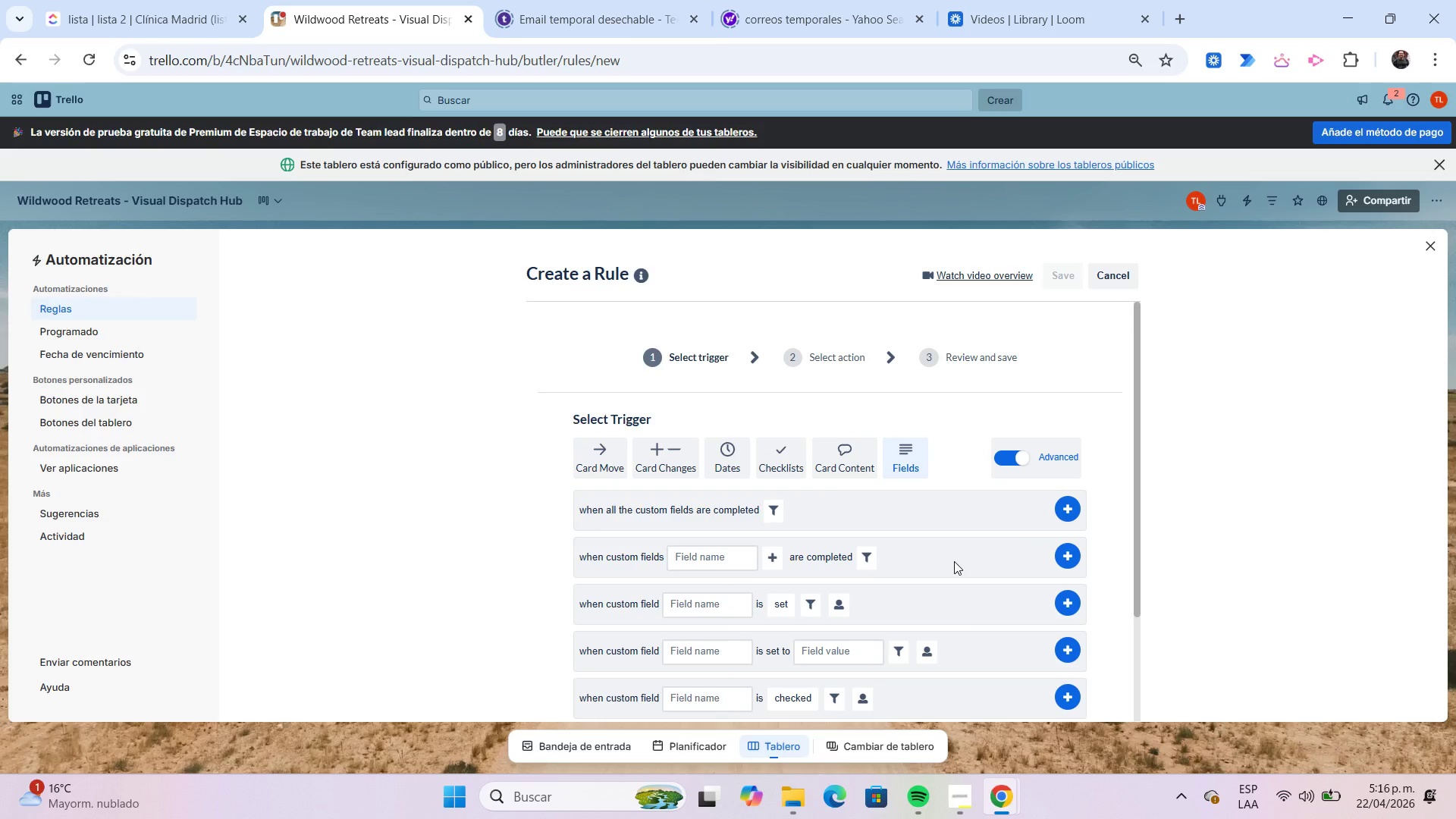 
scroll: coordinate [950, 558], scroll_direction: down, amount: 1.0
 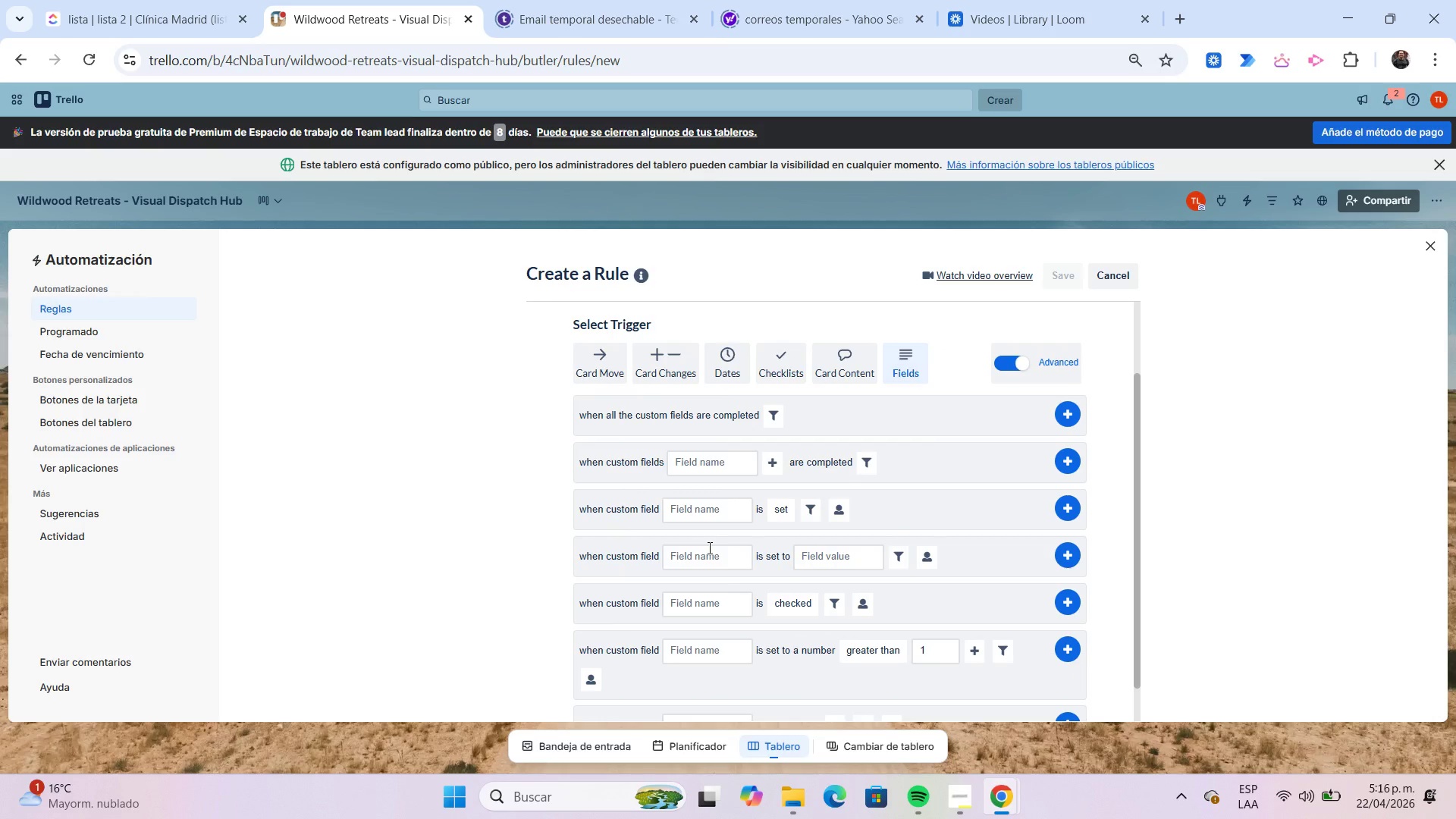 
left_click([712, 551])
 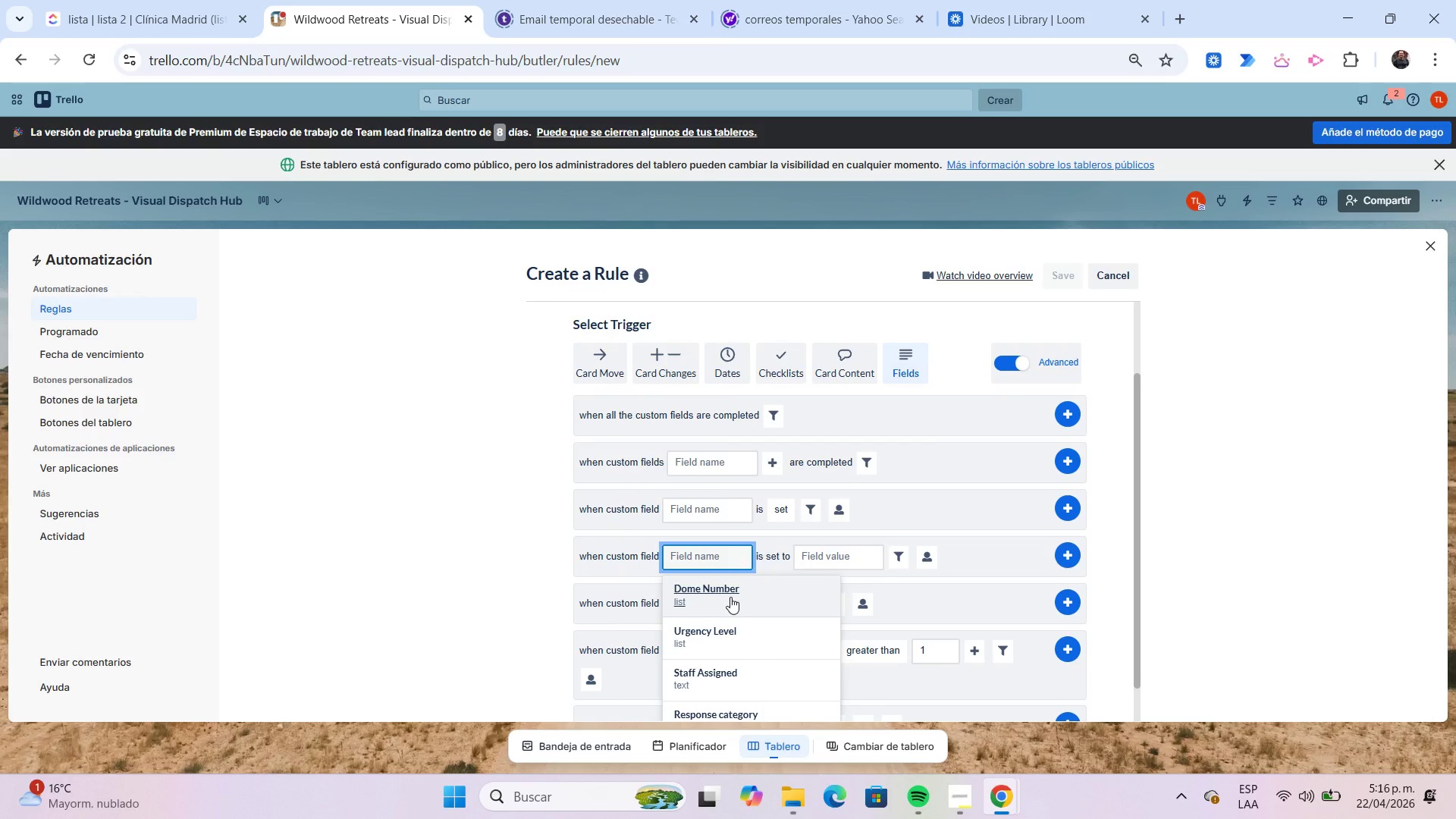 
scroll: coordinate [730, 597], scroll_direction: down, amount: 2.0
 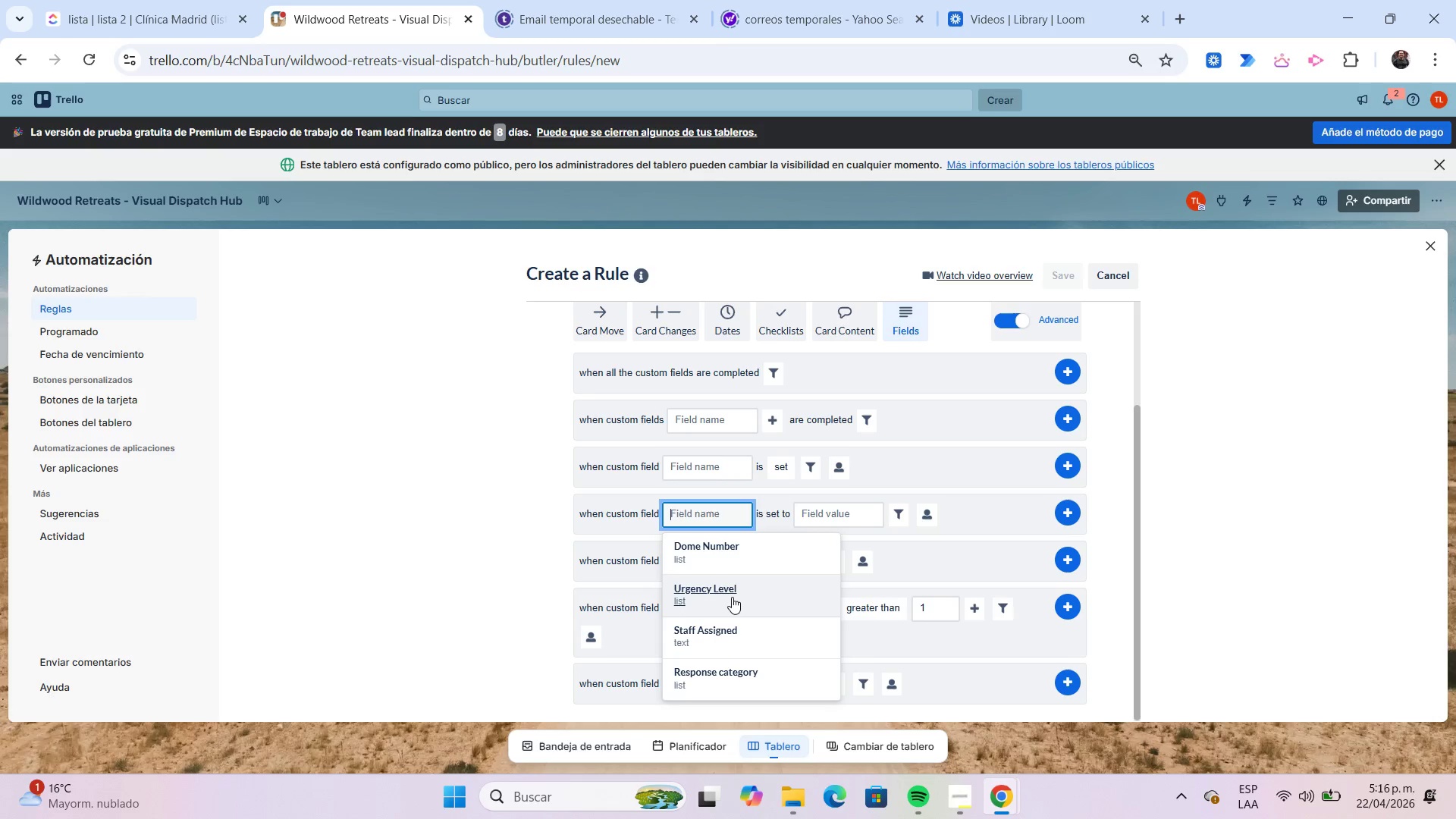 
left_click([732, 597])
 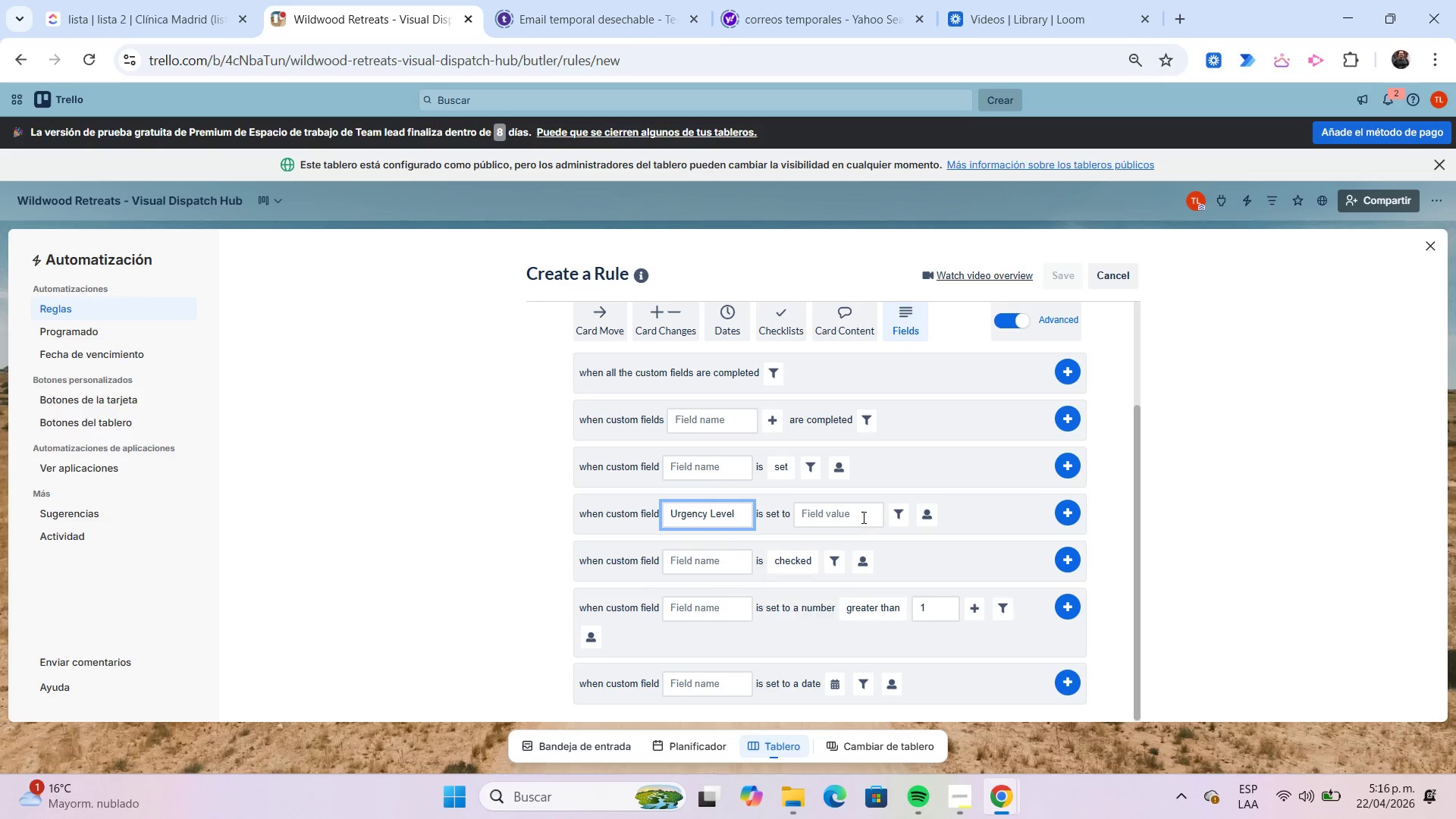 
left_click([861, 517])
 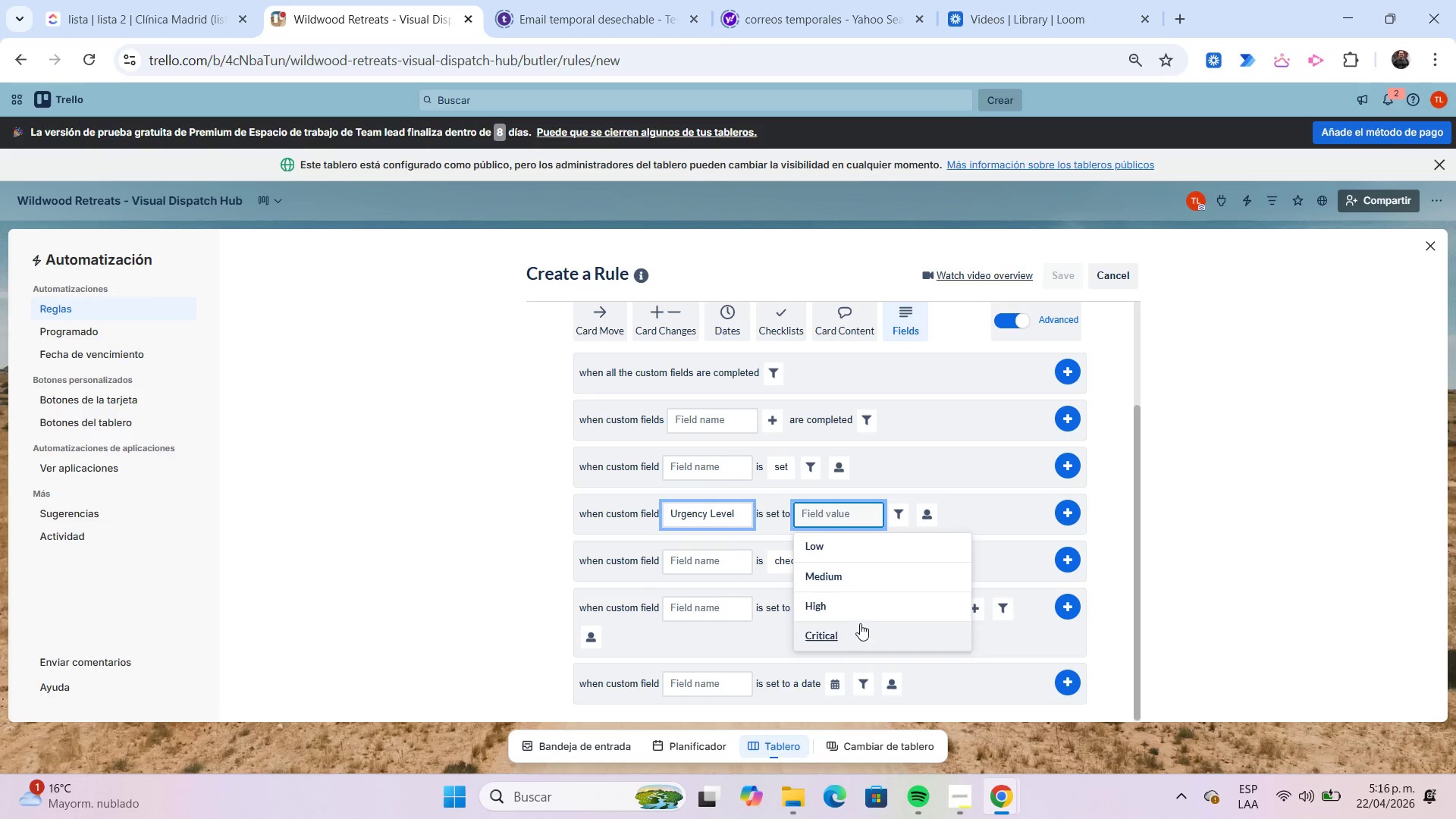 
left_click([857, 632])
 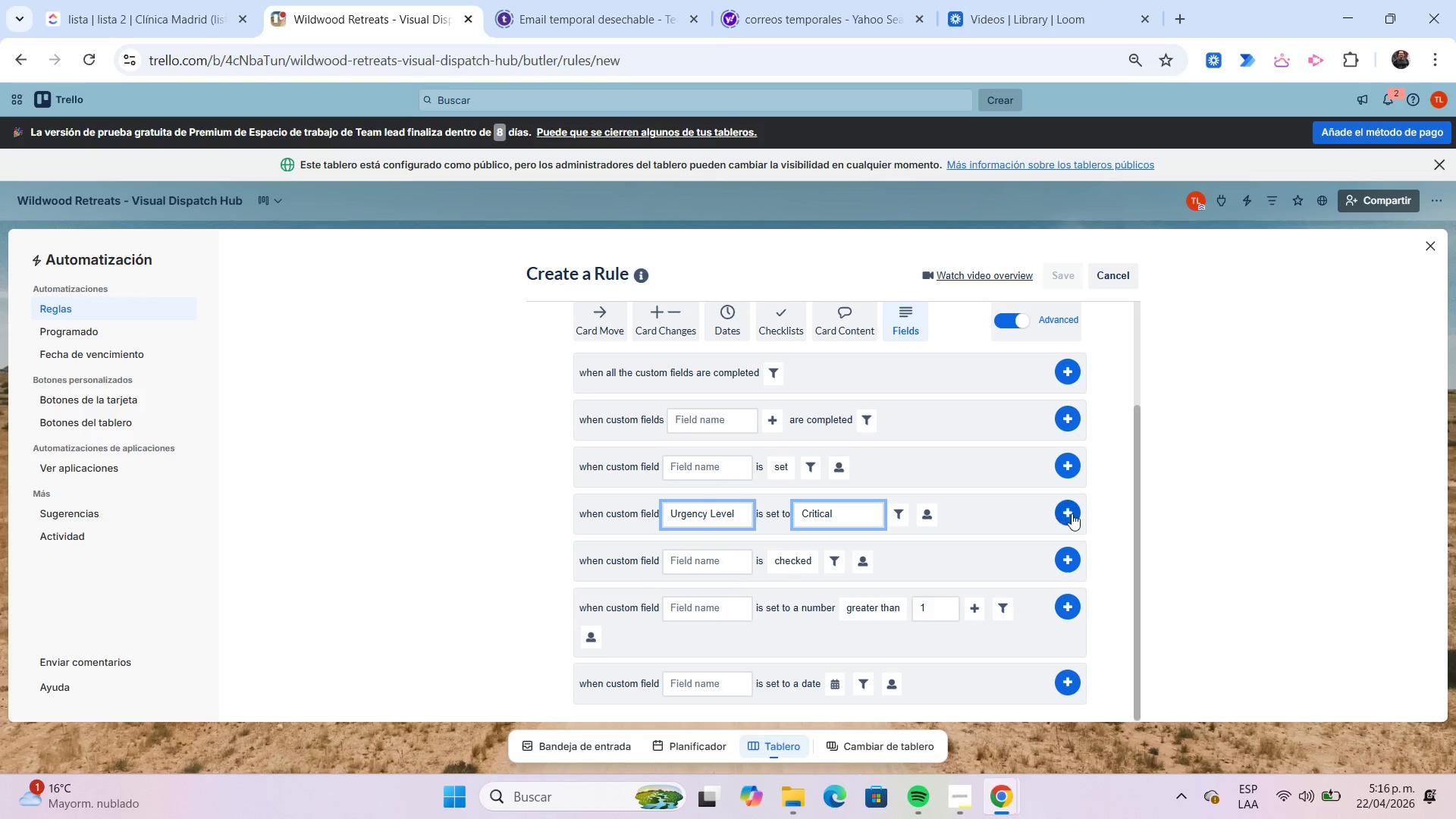 
left_click([1072, 513])
 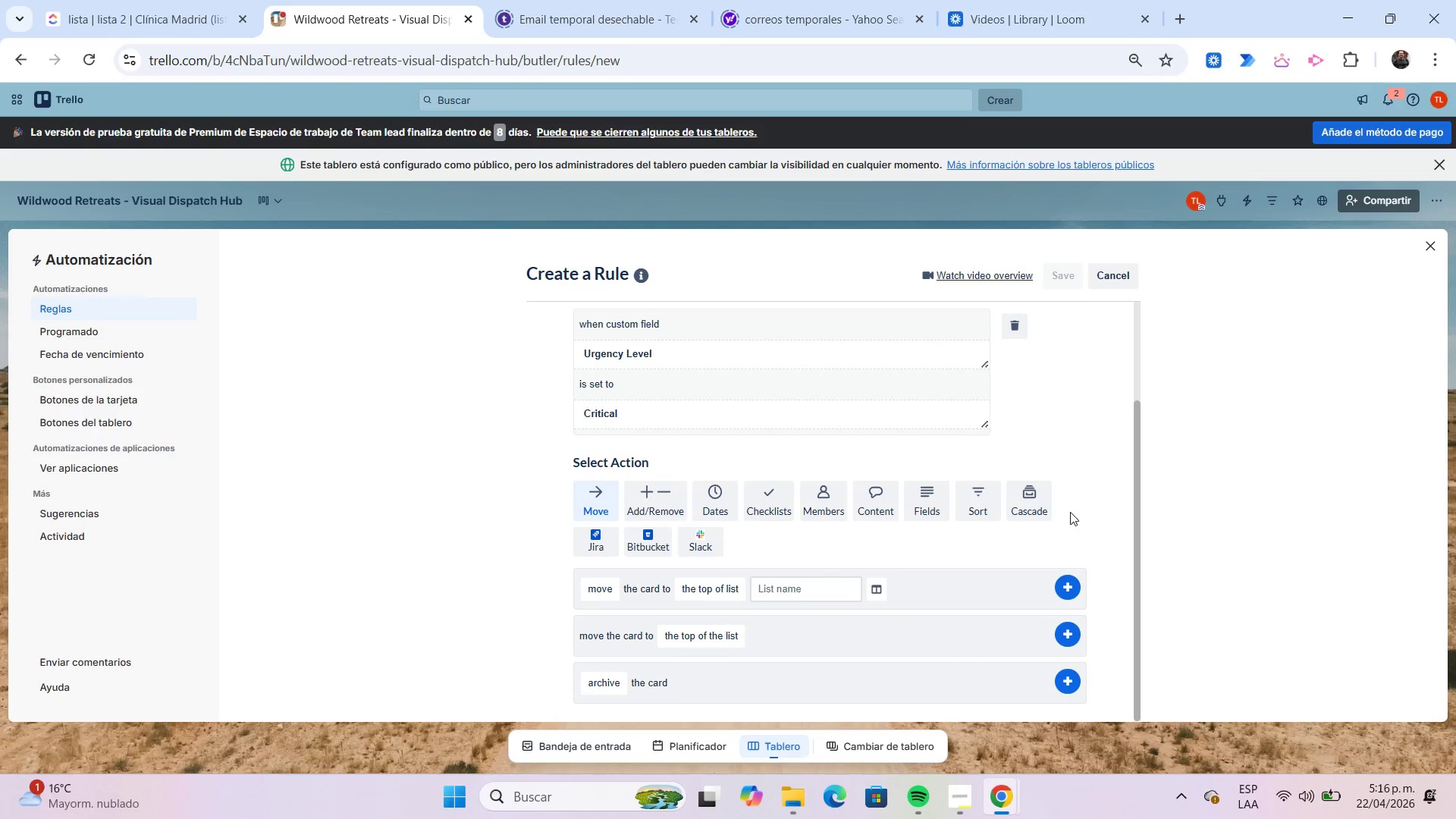 
left_click([667, 501])
 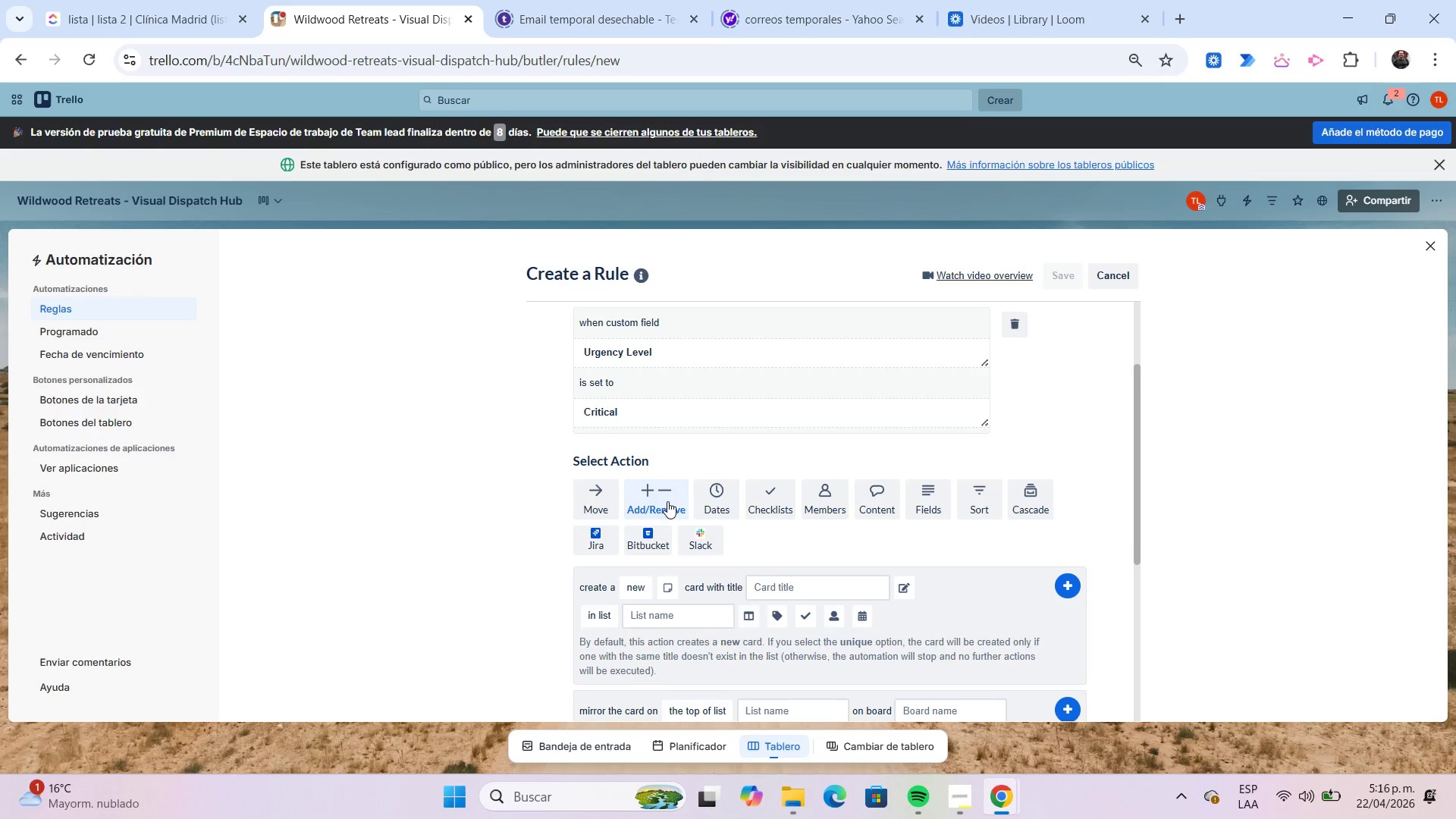 
scroll: coordinate [667, 501], scroll_direction: down, amount: 3.0
 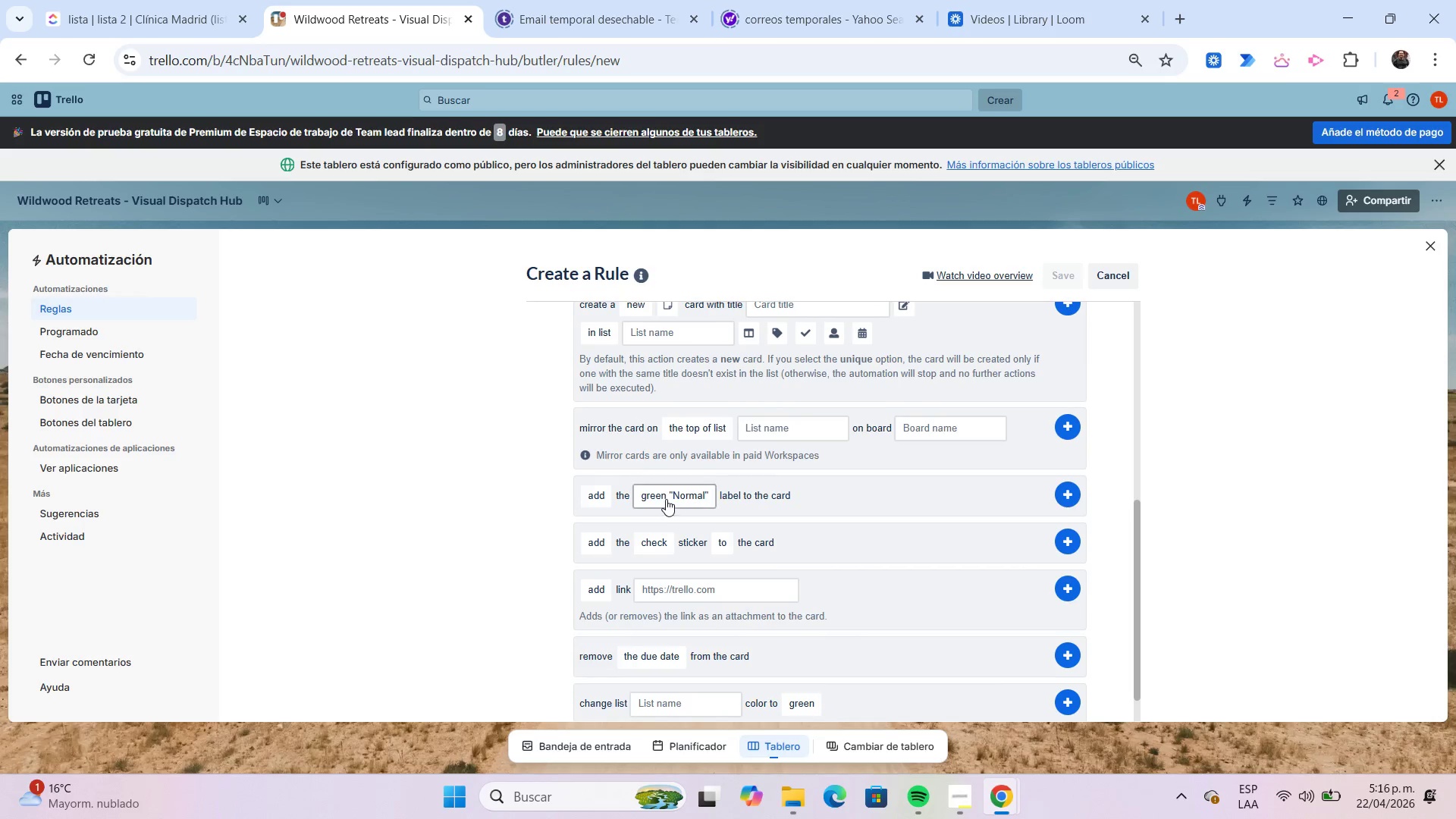 
left_click([666, 499])
 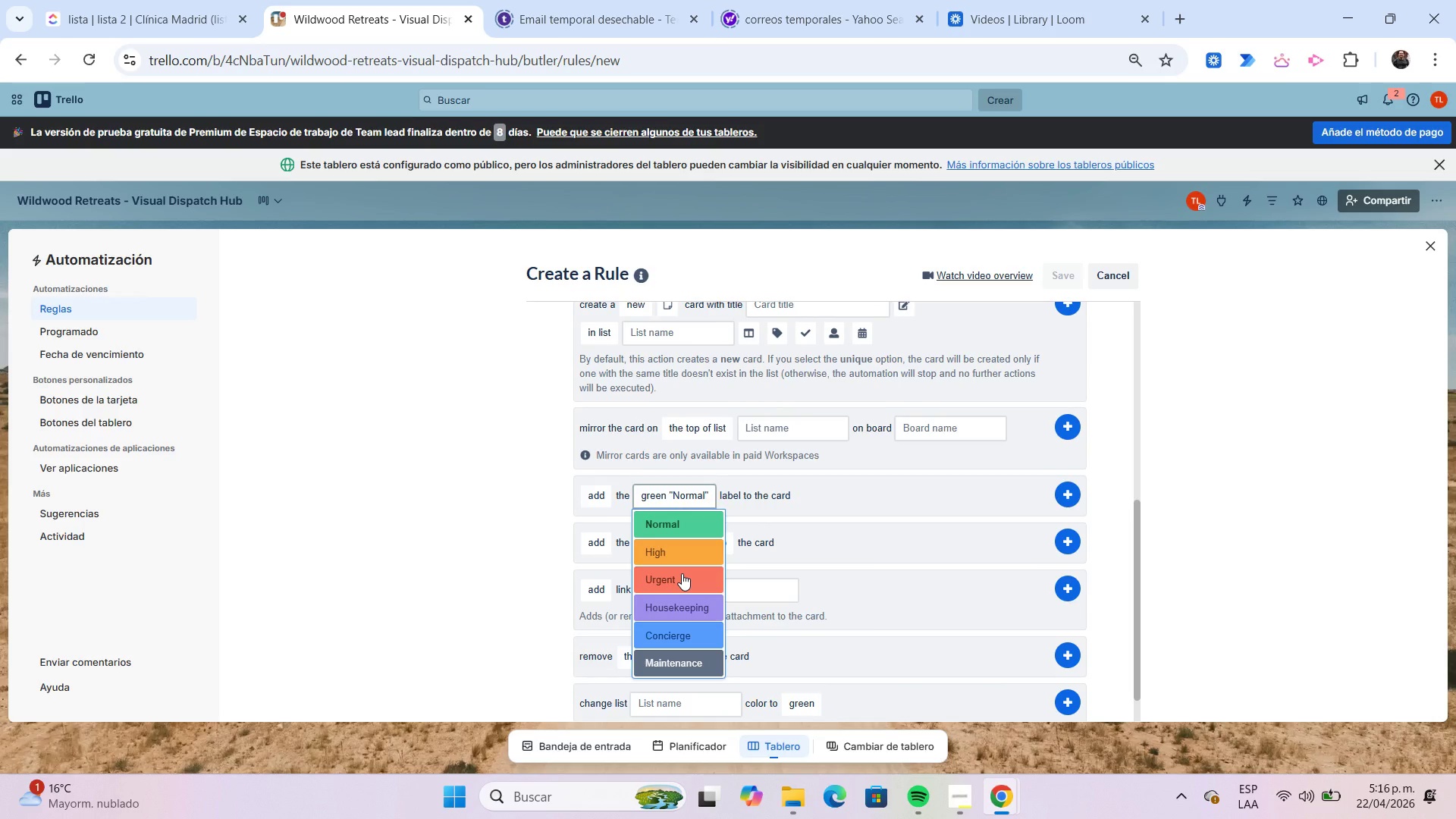 
left_click([682, 573])
 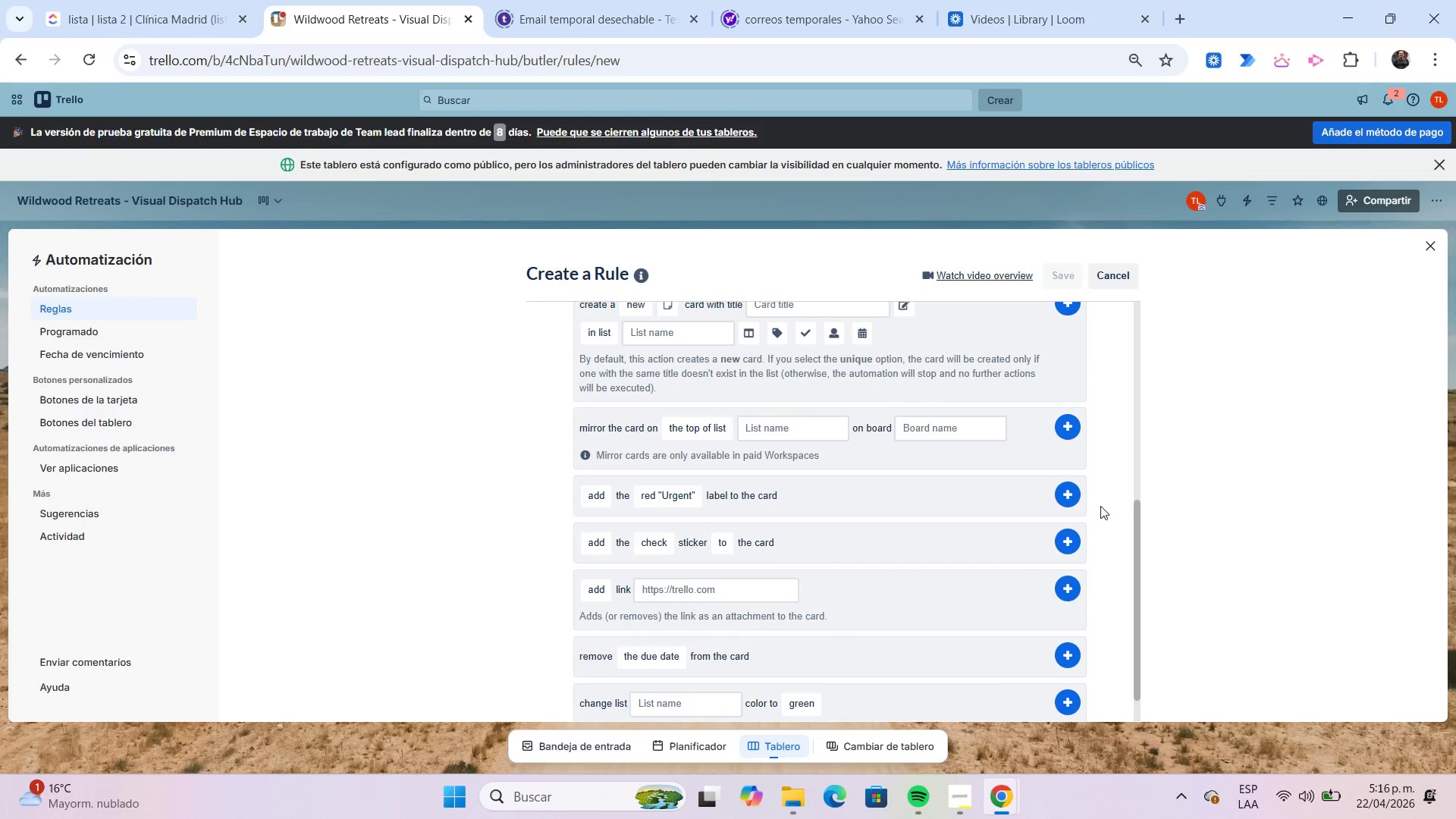 
left_click([1069, 490])
 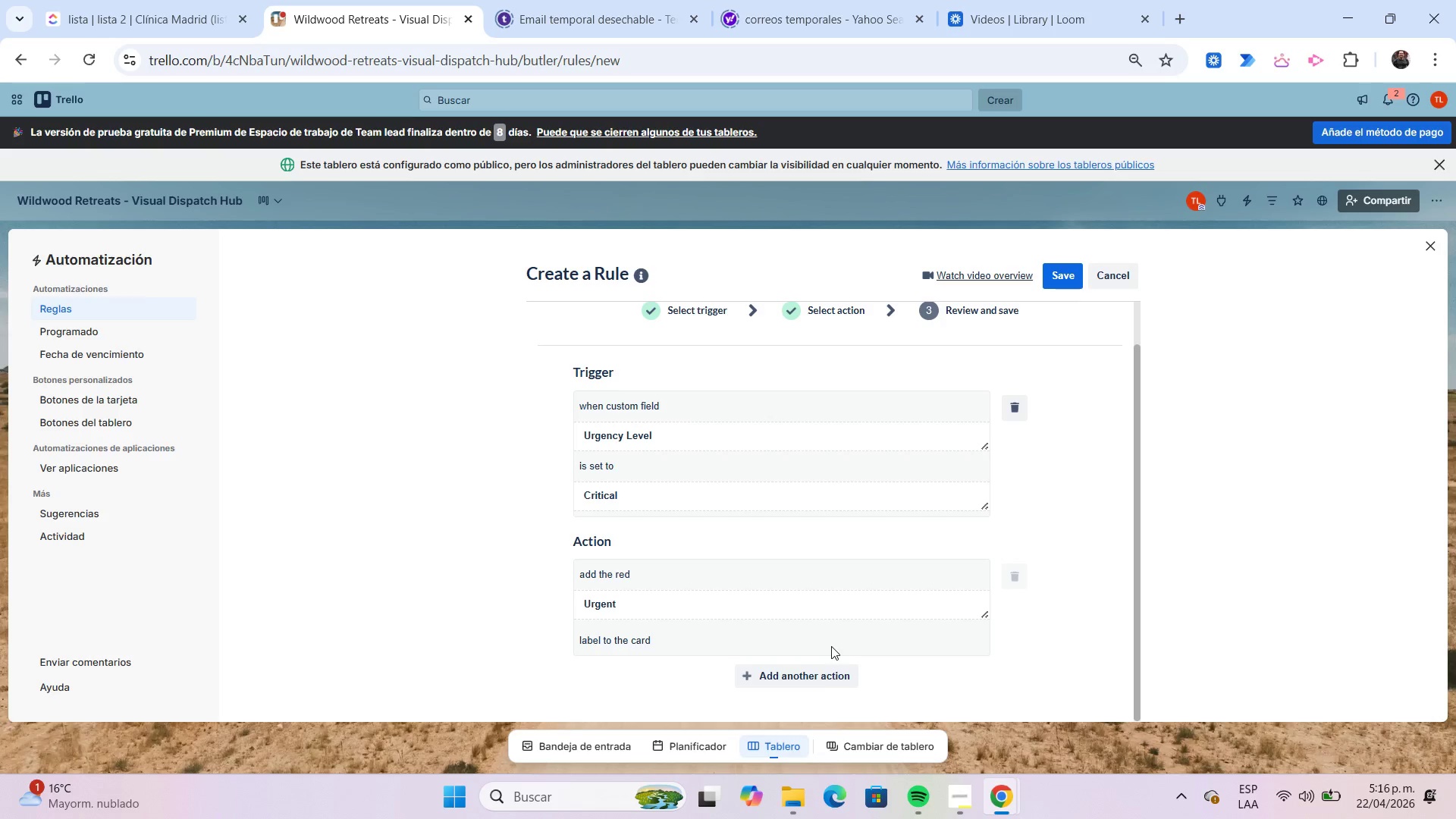 
left_click([817, 670])
 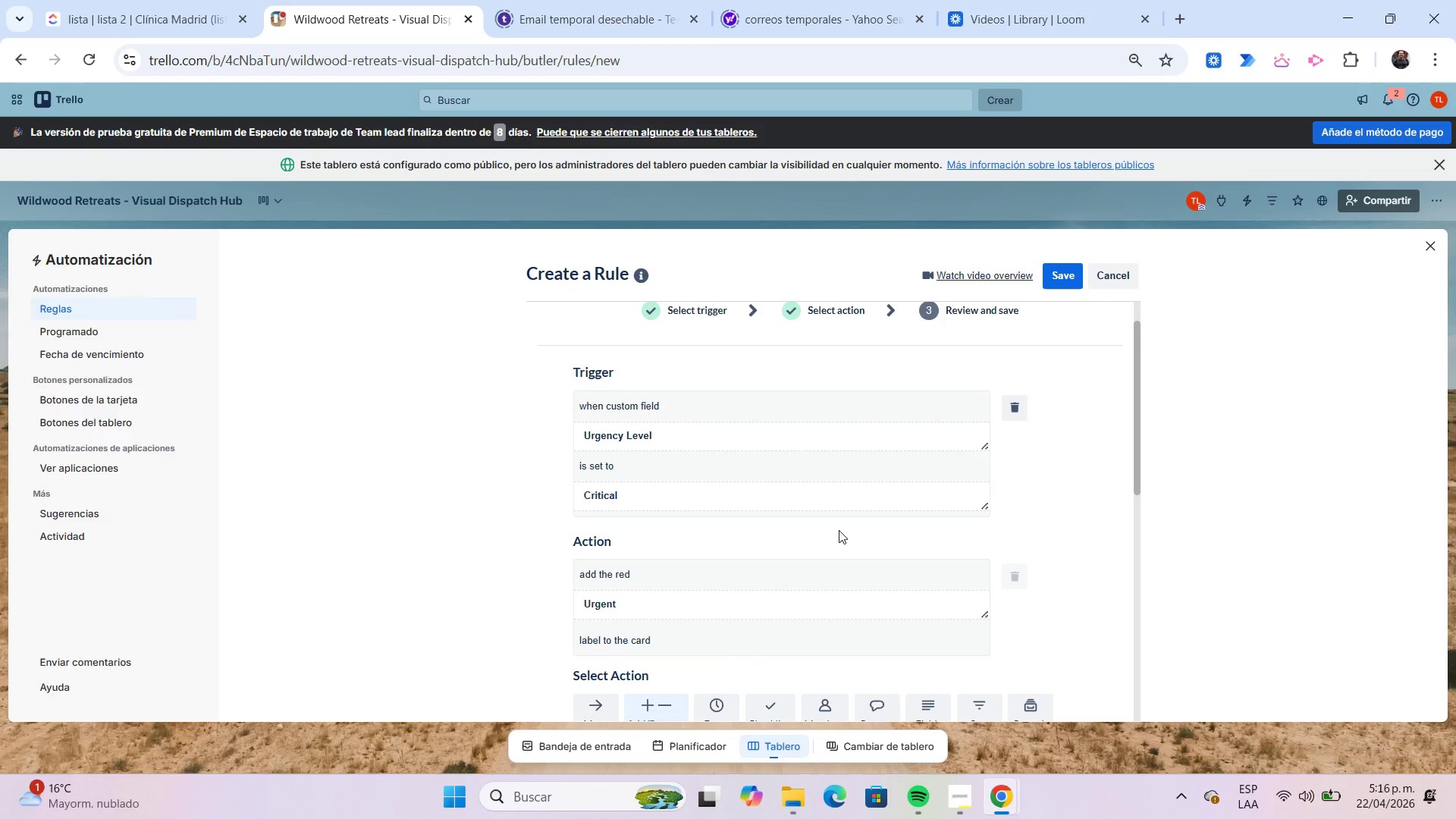 
scroll: coordinate [839, 522], scroll_direction: down, amount: 2.0
 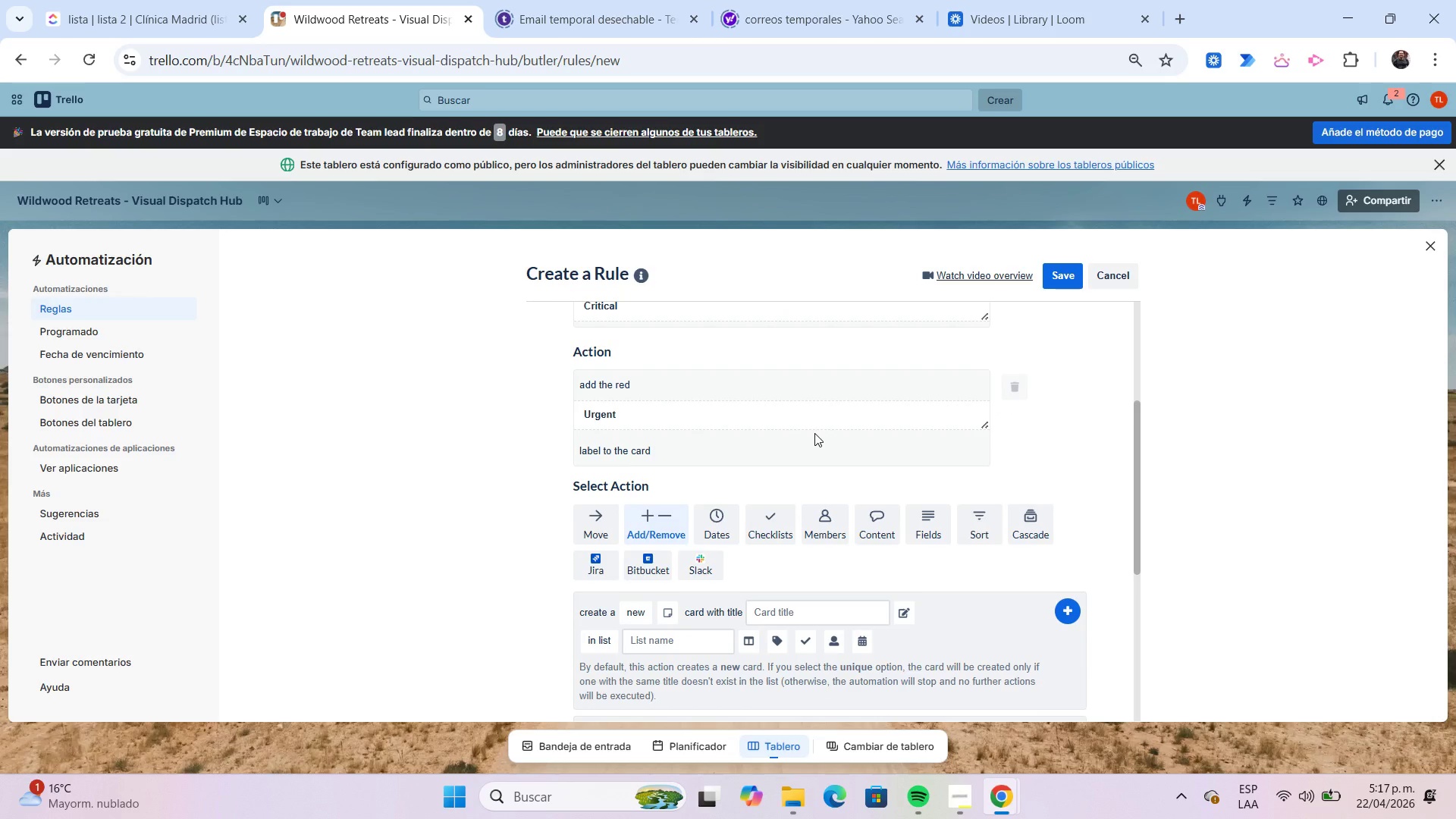 
left_click([600, 517])
 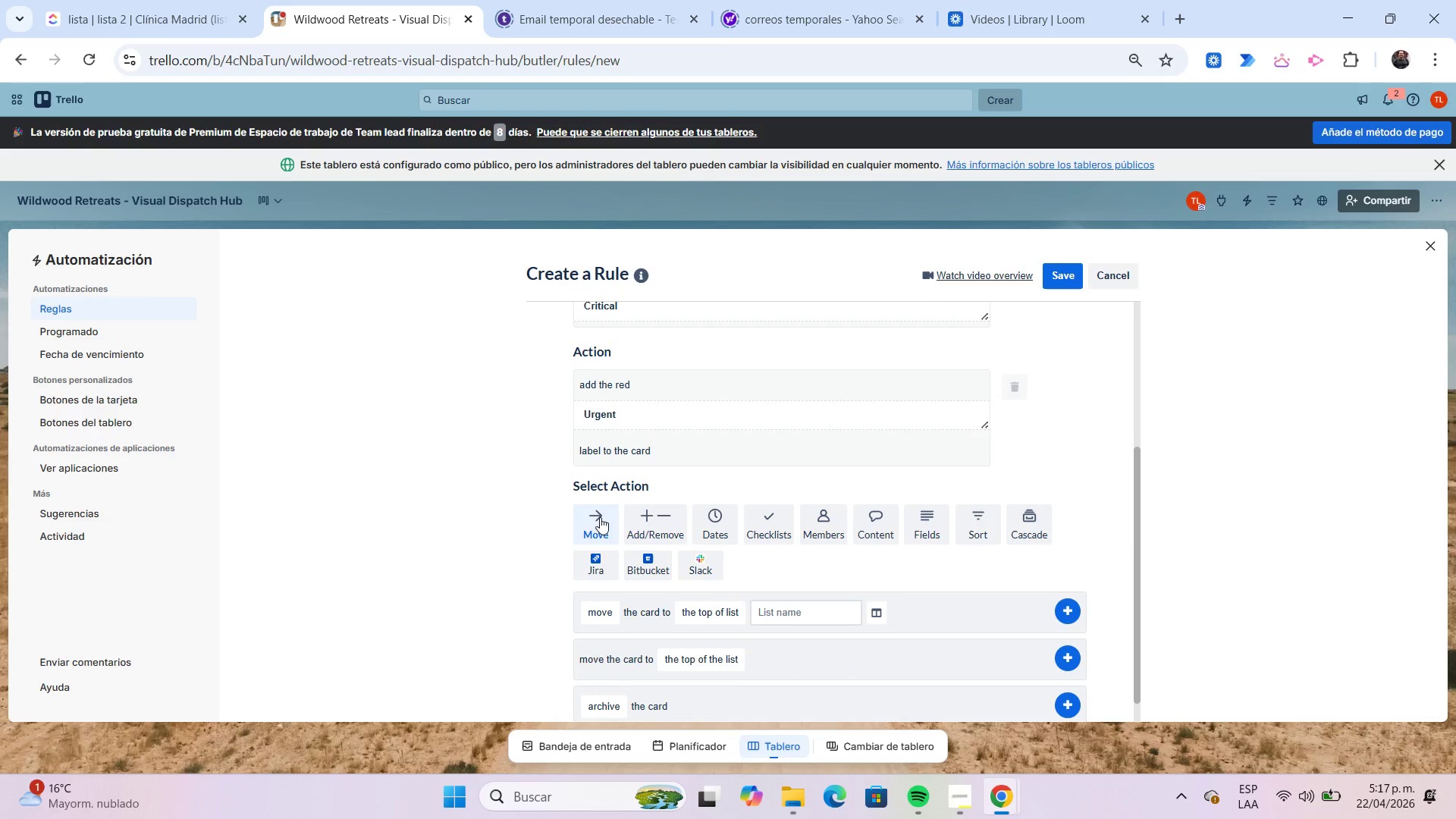 
scroll: coordinate [600, 517], scroll_direction: down, amount: 1.0
 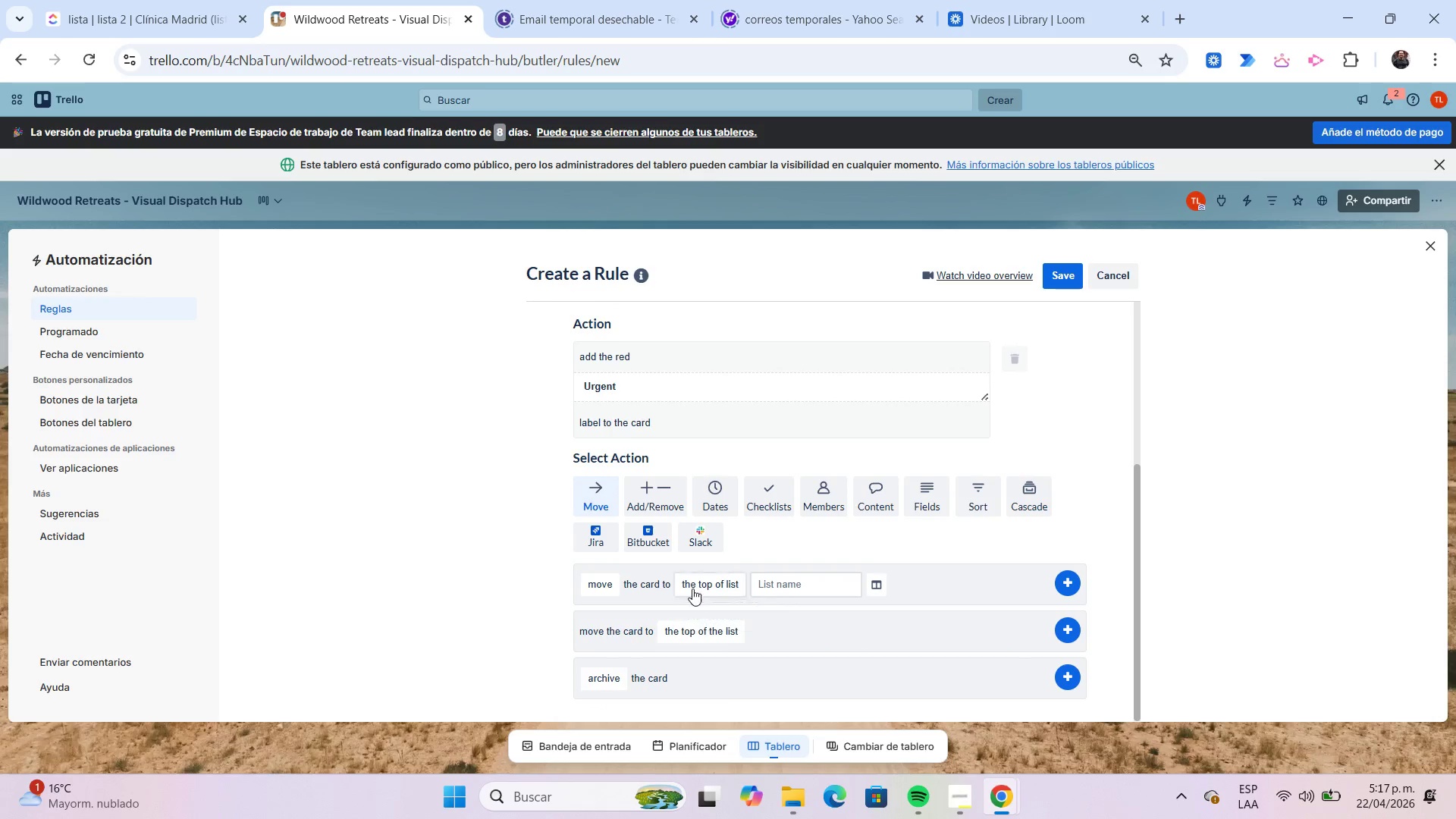 
left_click([802, 586])
 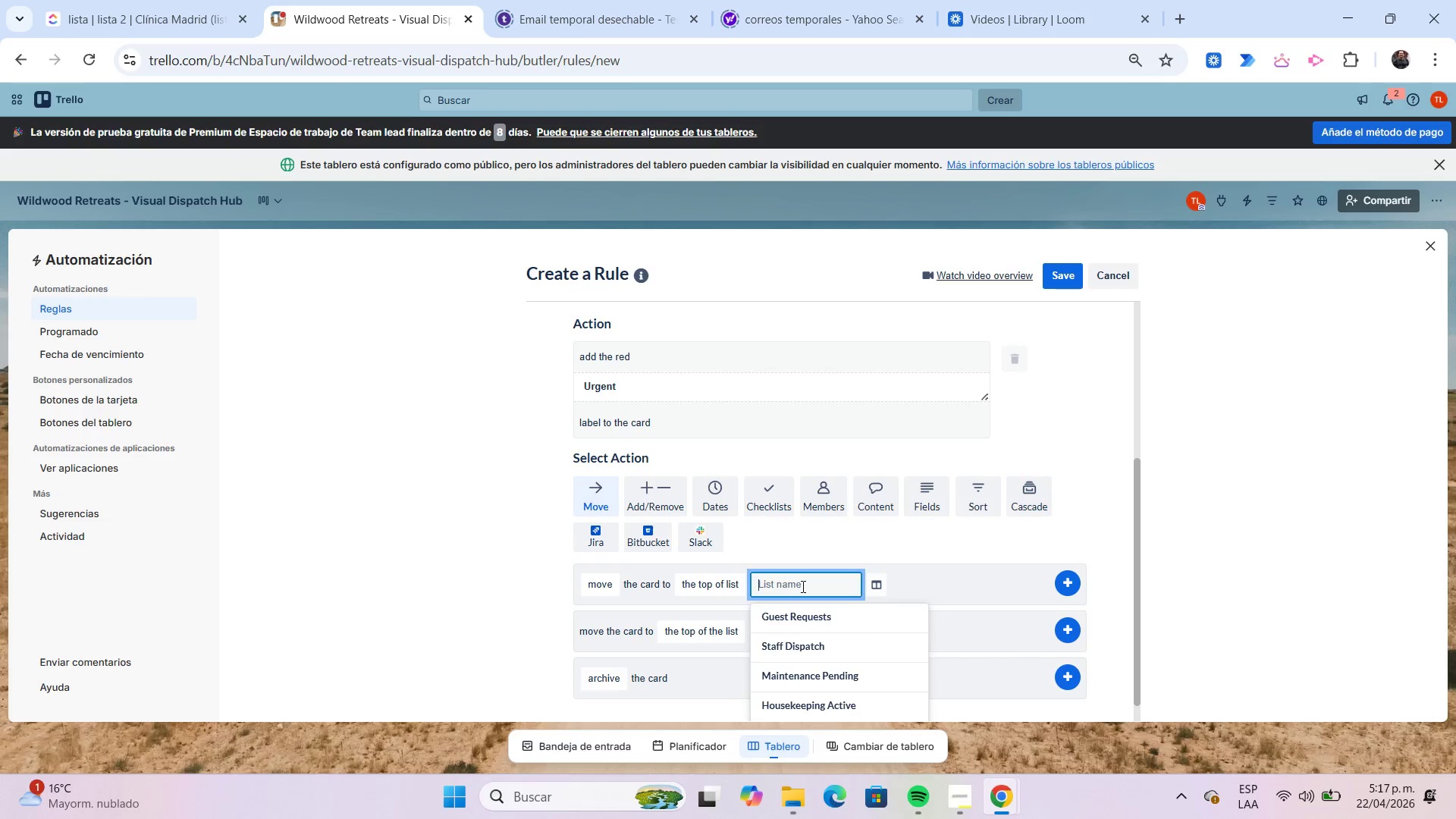 
left_click([813, 618])
 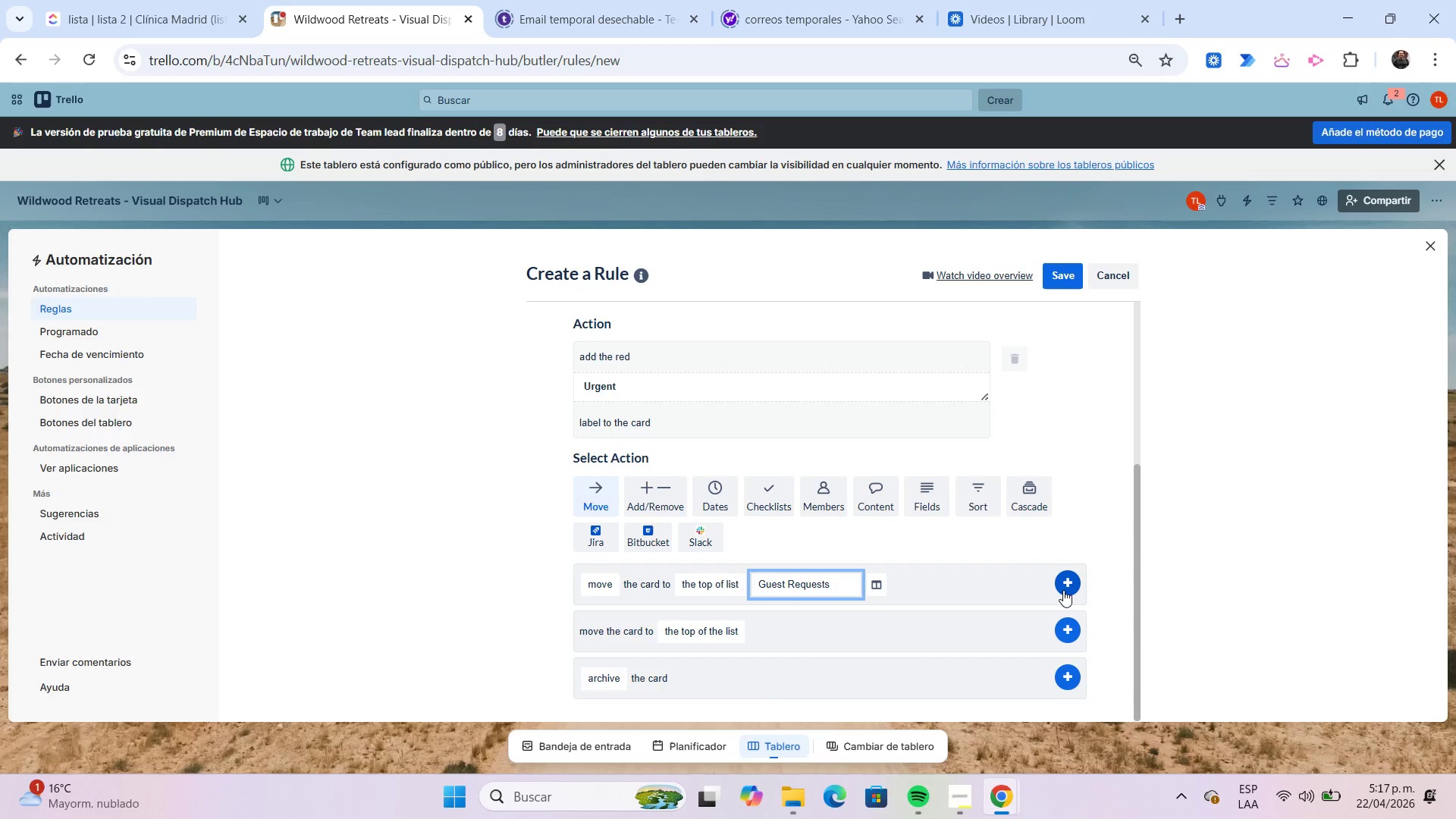 
left_click([1062, 588])
 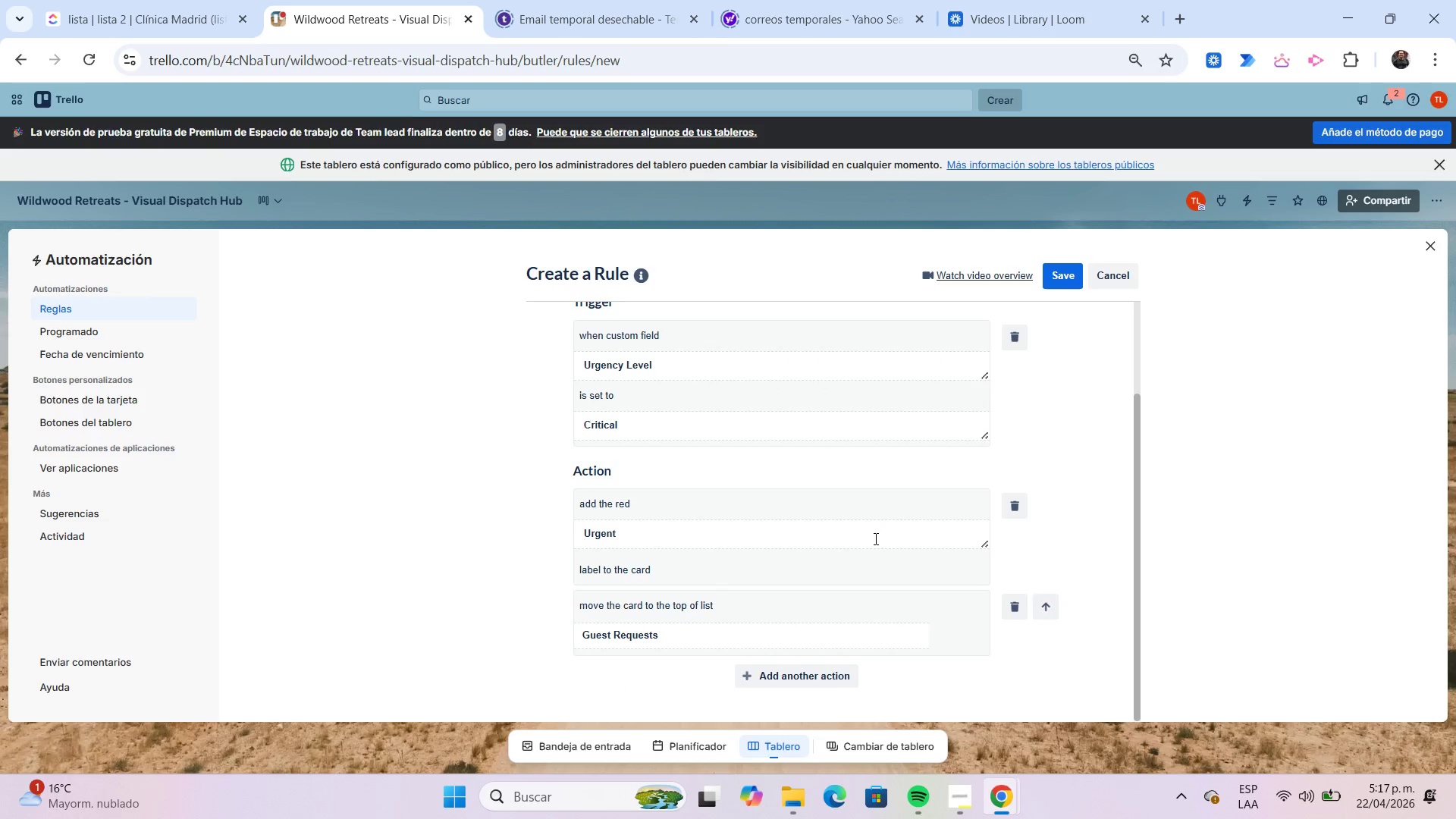 
left_click([847, 673])
 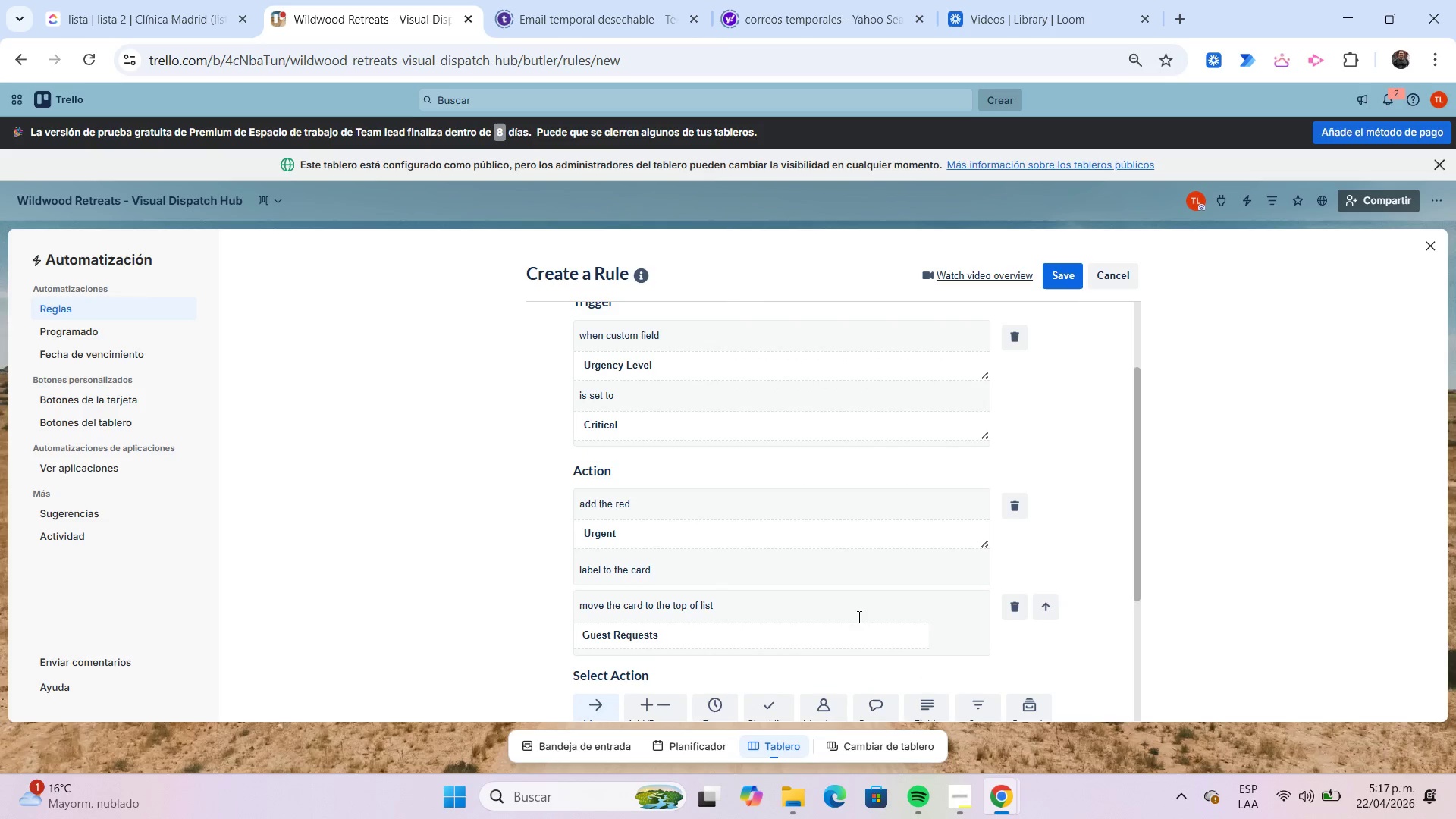 
scroll: coordinate [863, 588], scroll_direction: down, amount: 3.0
 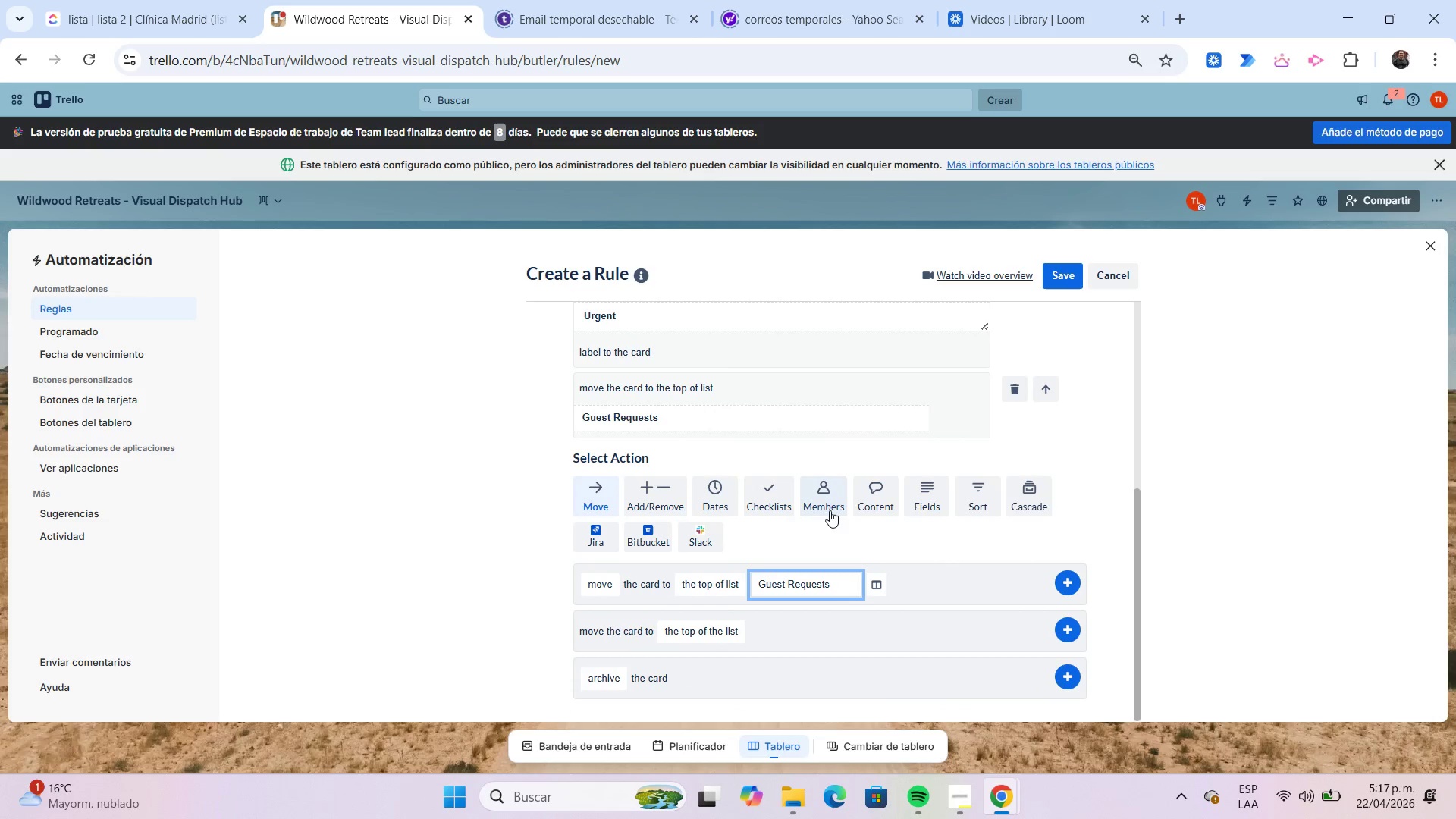 
left_click([828, 507])
 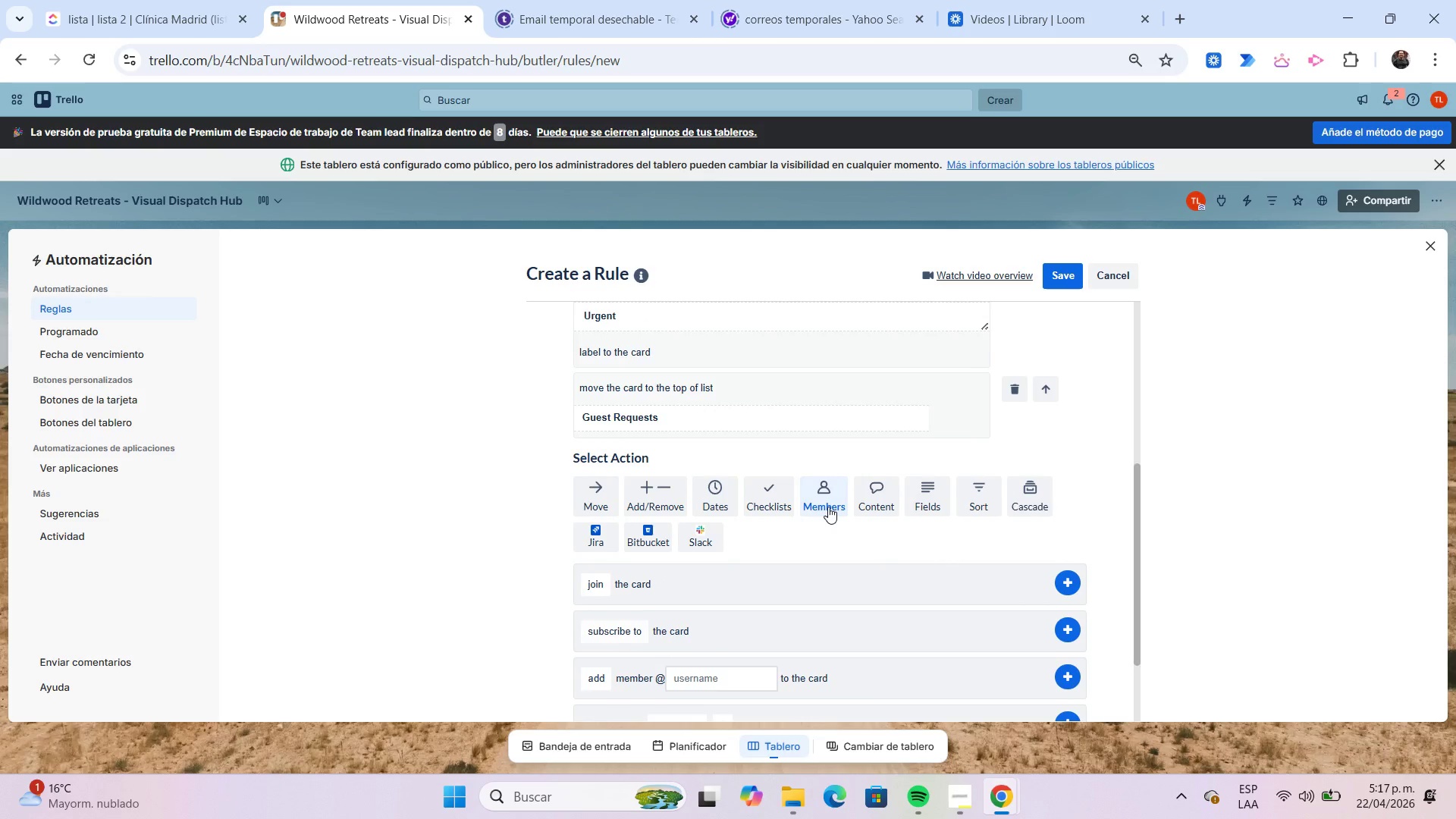 
scroll: coordinate [828, 507], scroll_direction: down, amount: 1.0
 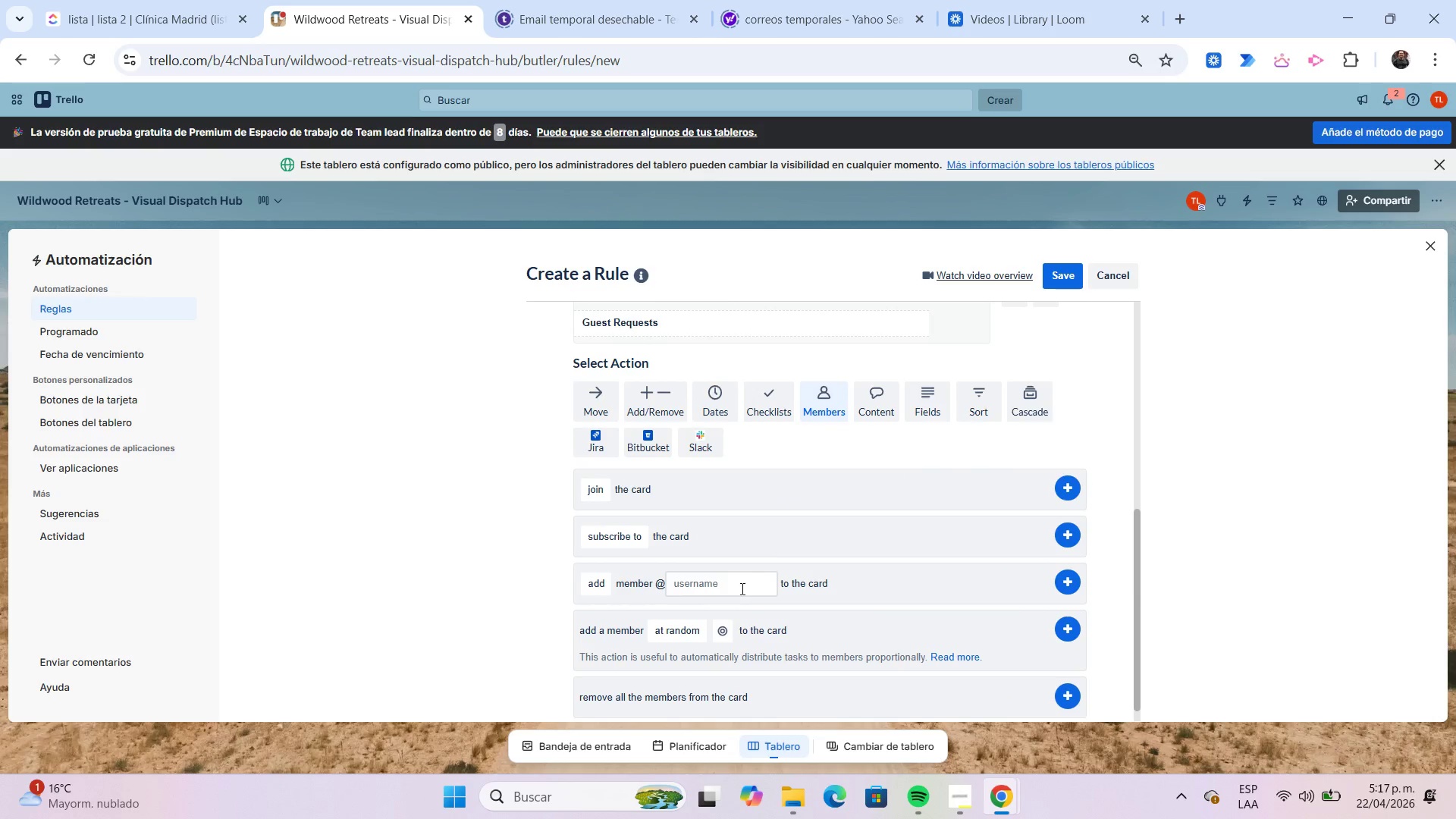 
left_click([741, 588])
 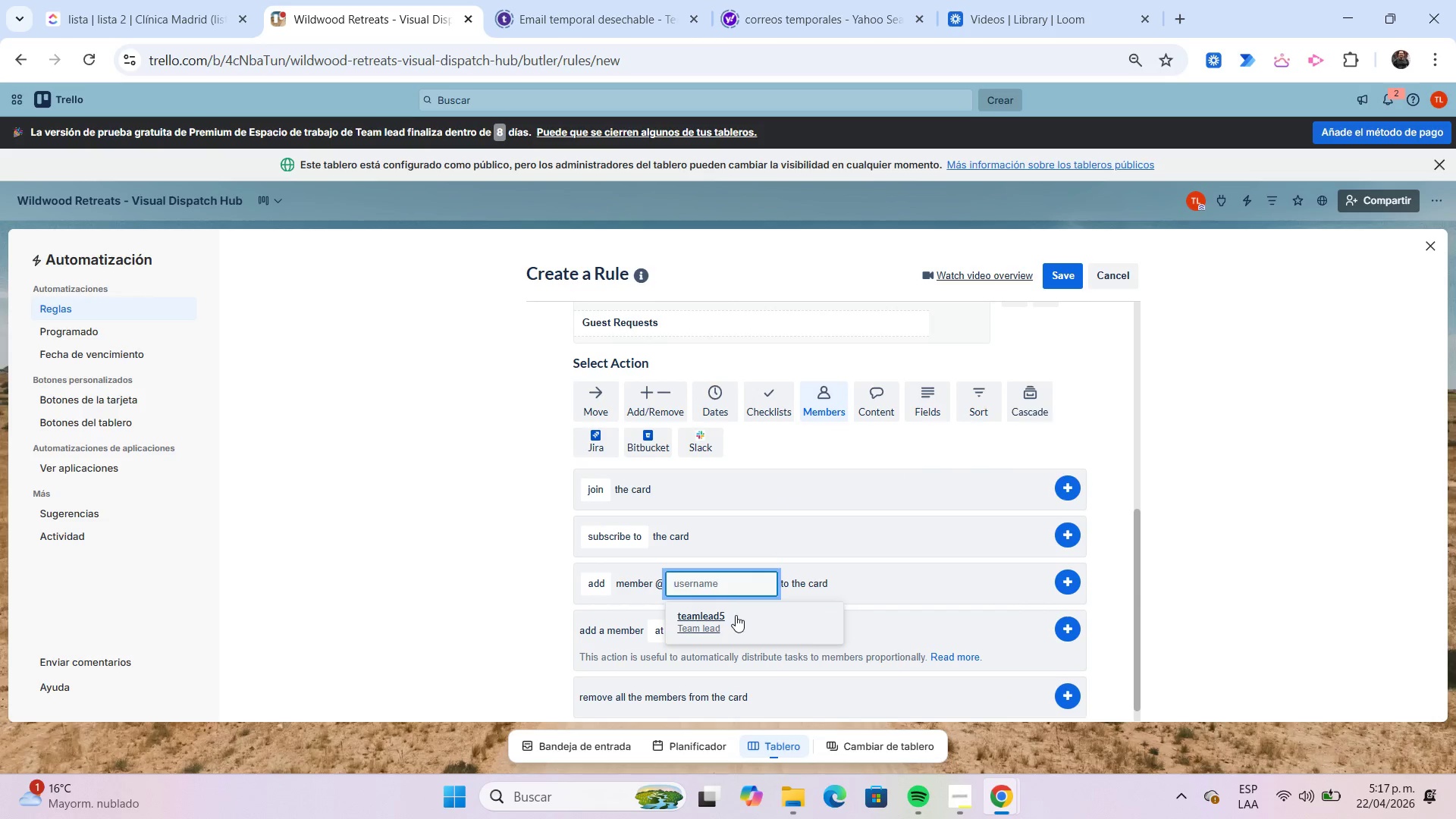 
left_click([736, 616])
 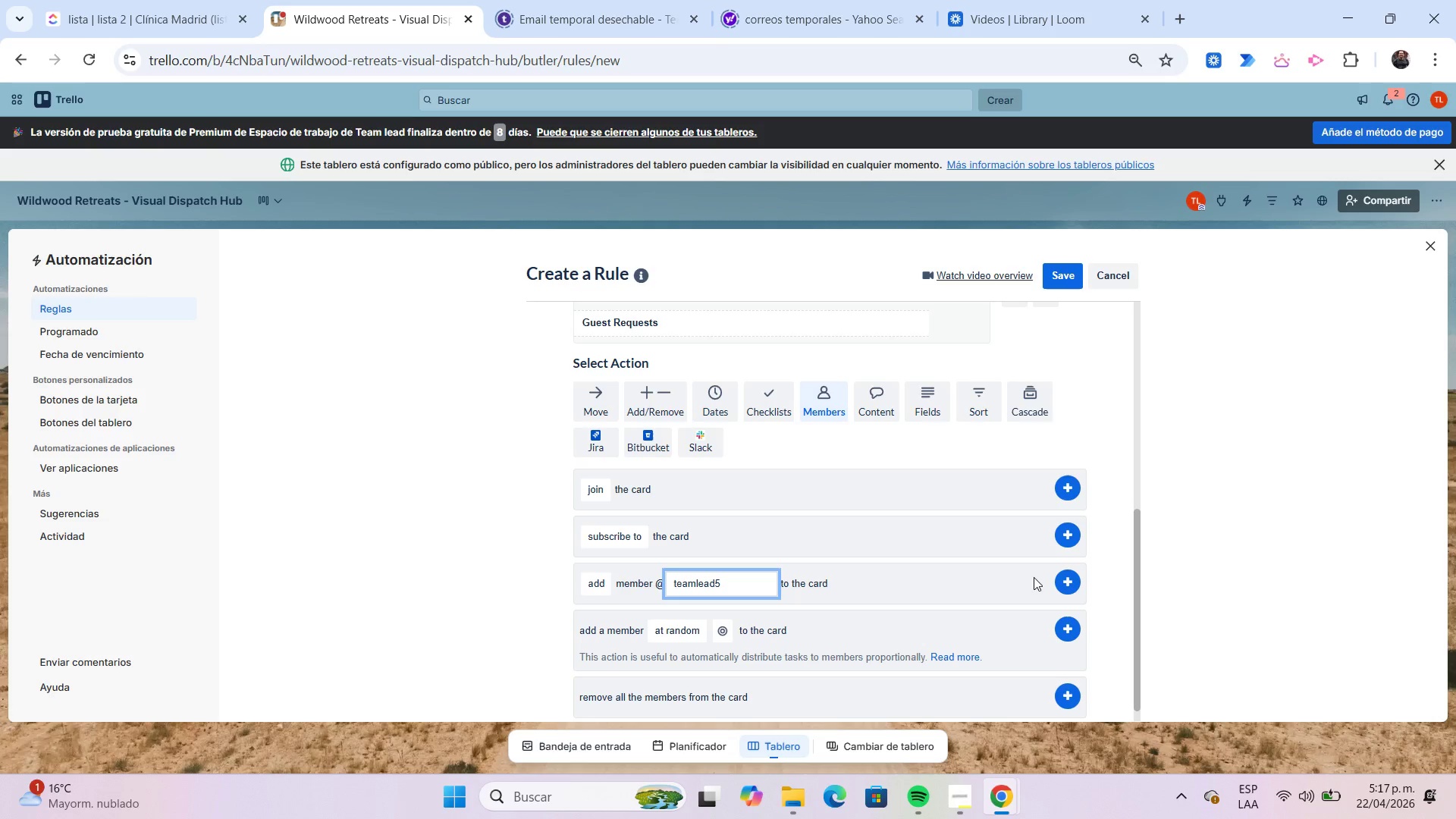 
mouse_move([1034, 565])
 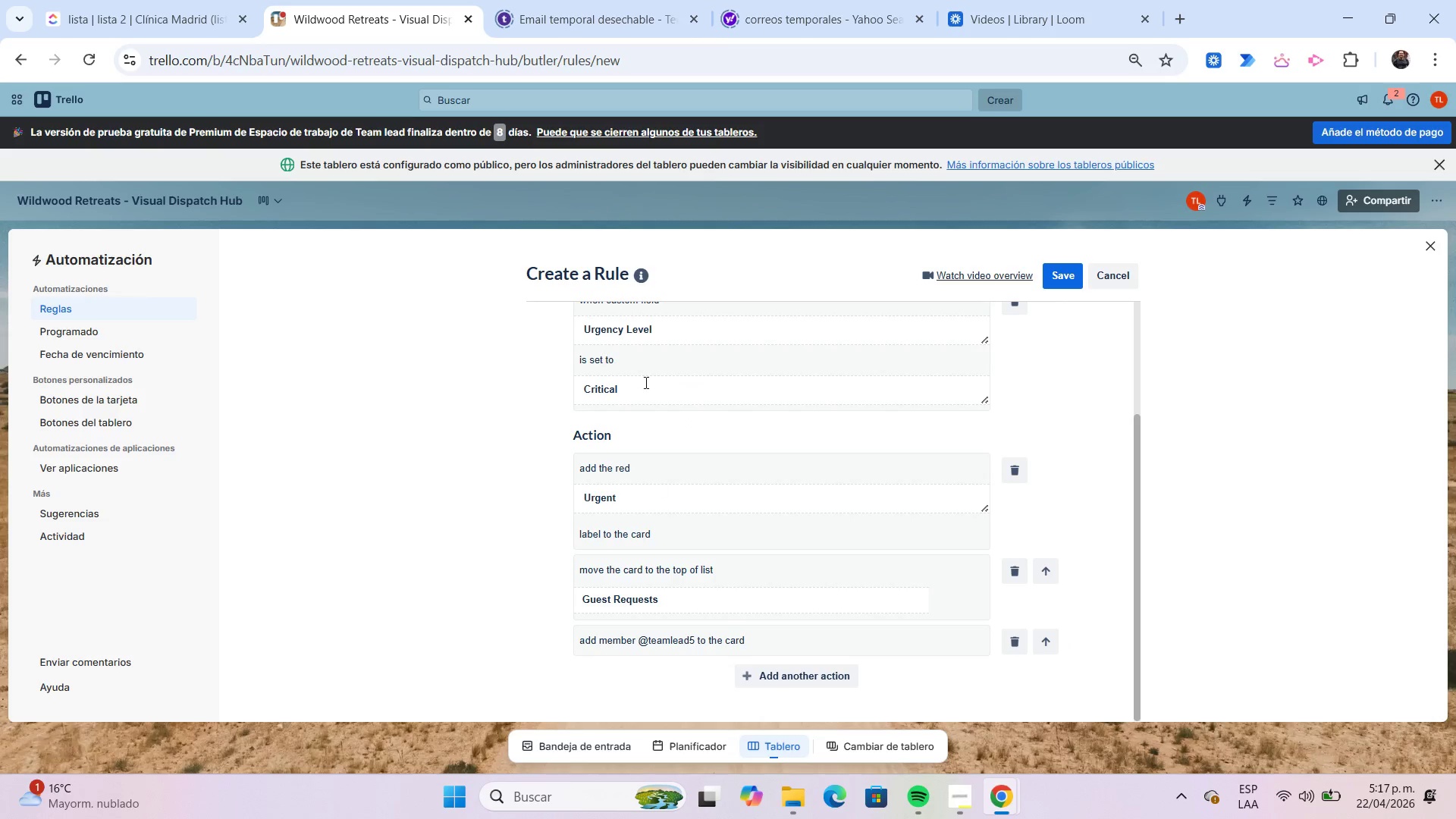 
wait(5.89)
 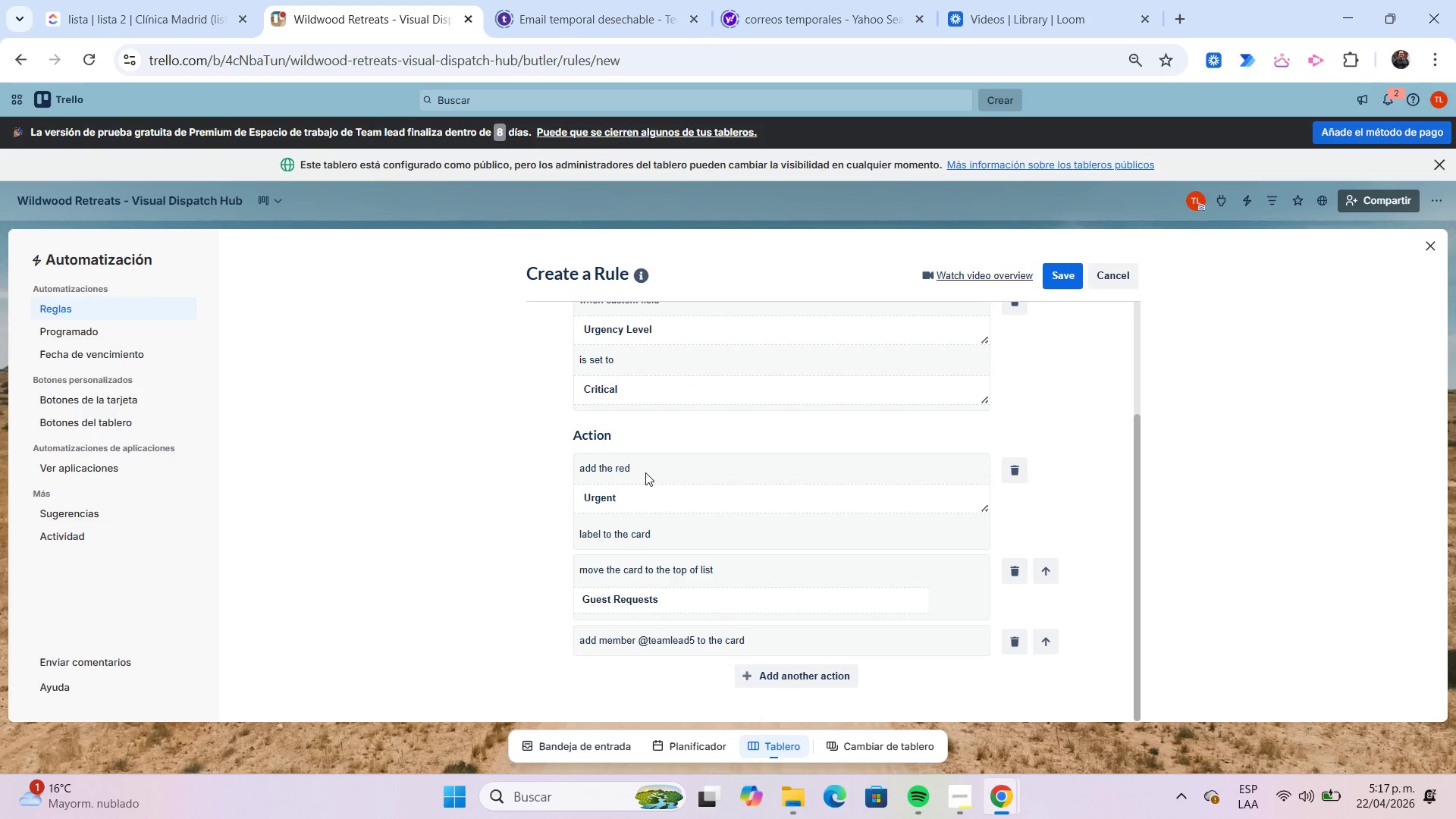 
left_click([1065, 280])
 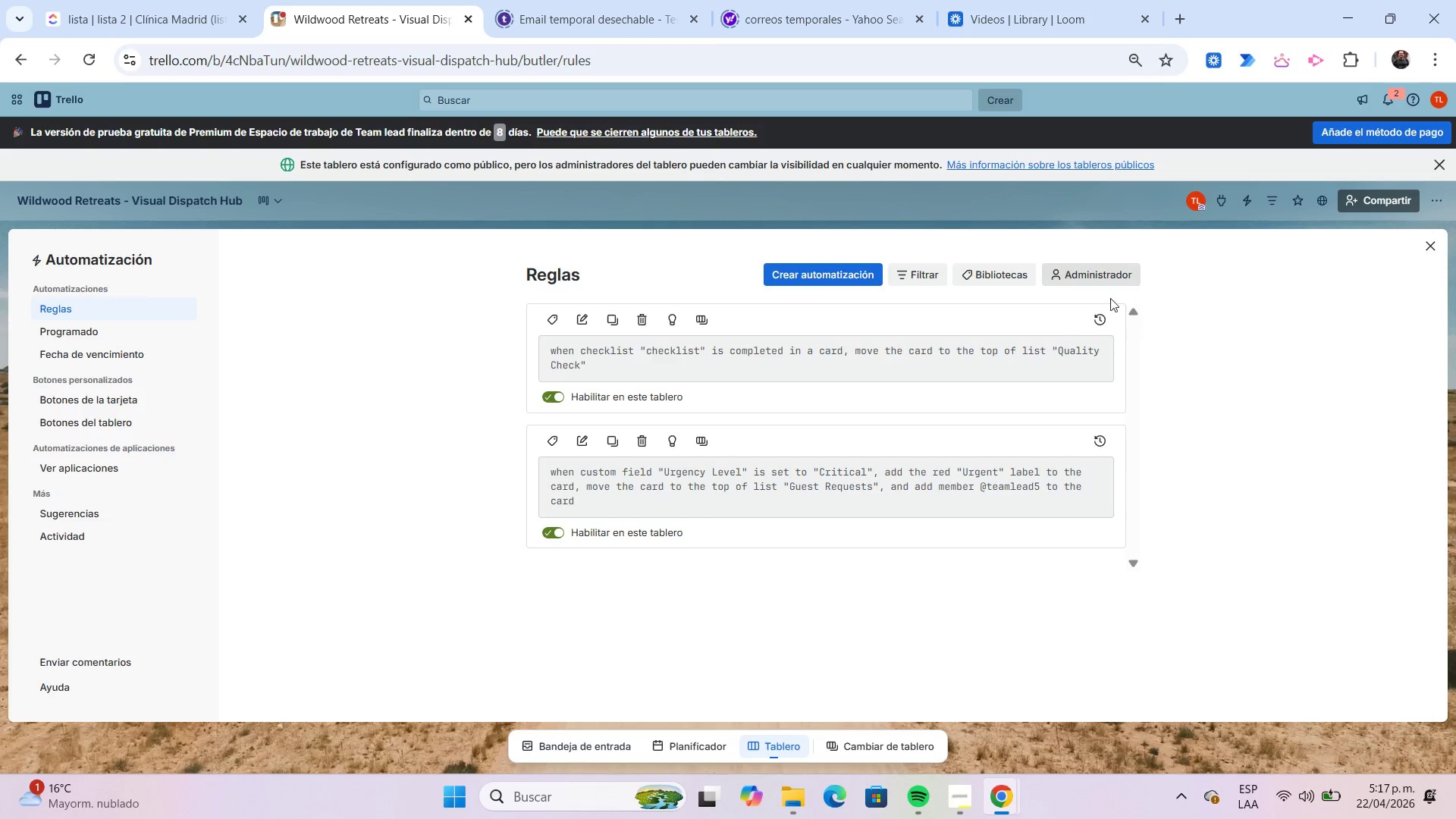 
left_click([1436, 252])
 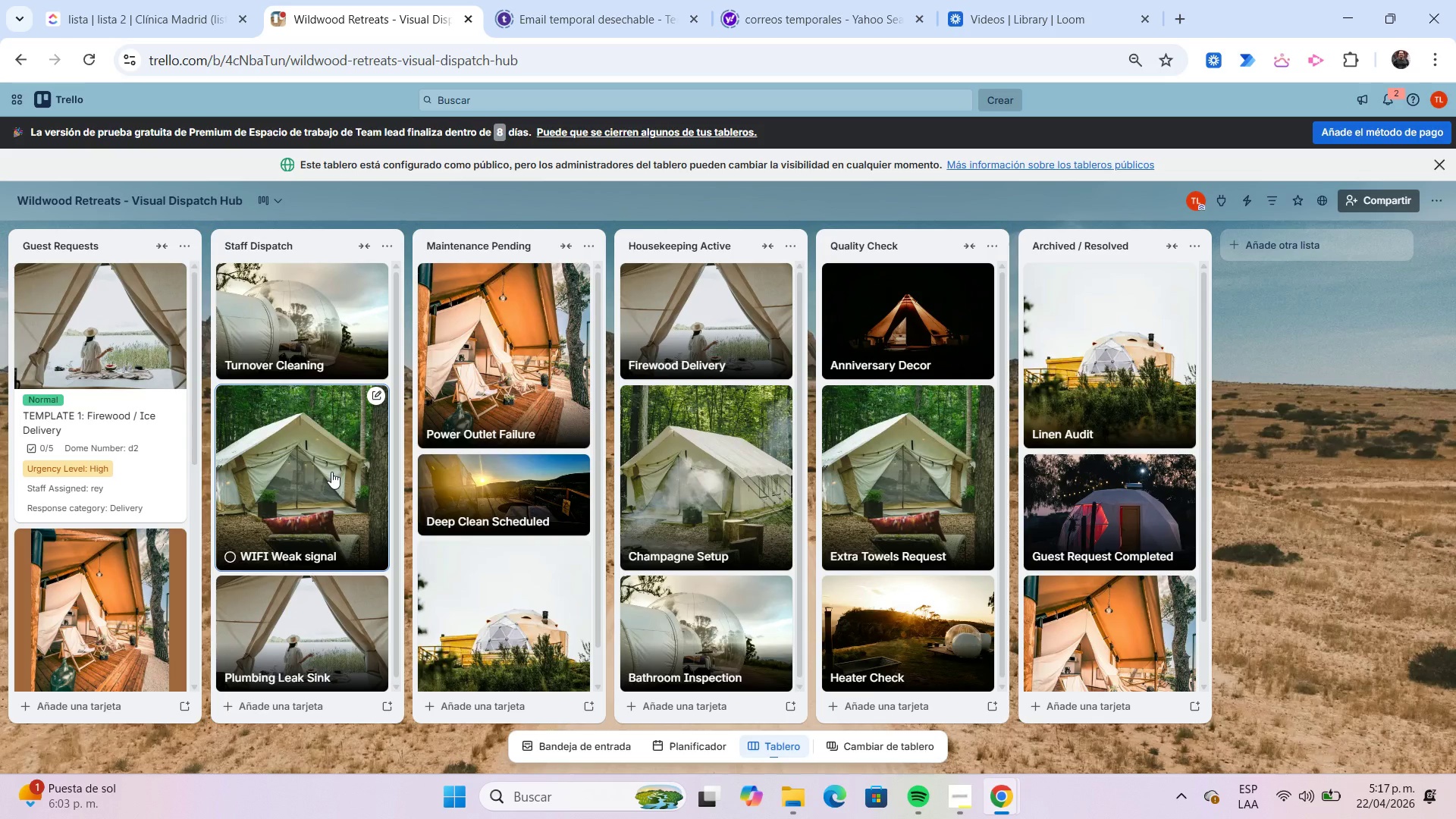 
wait(11.42)
 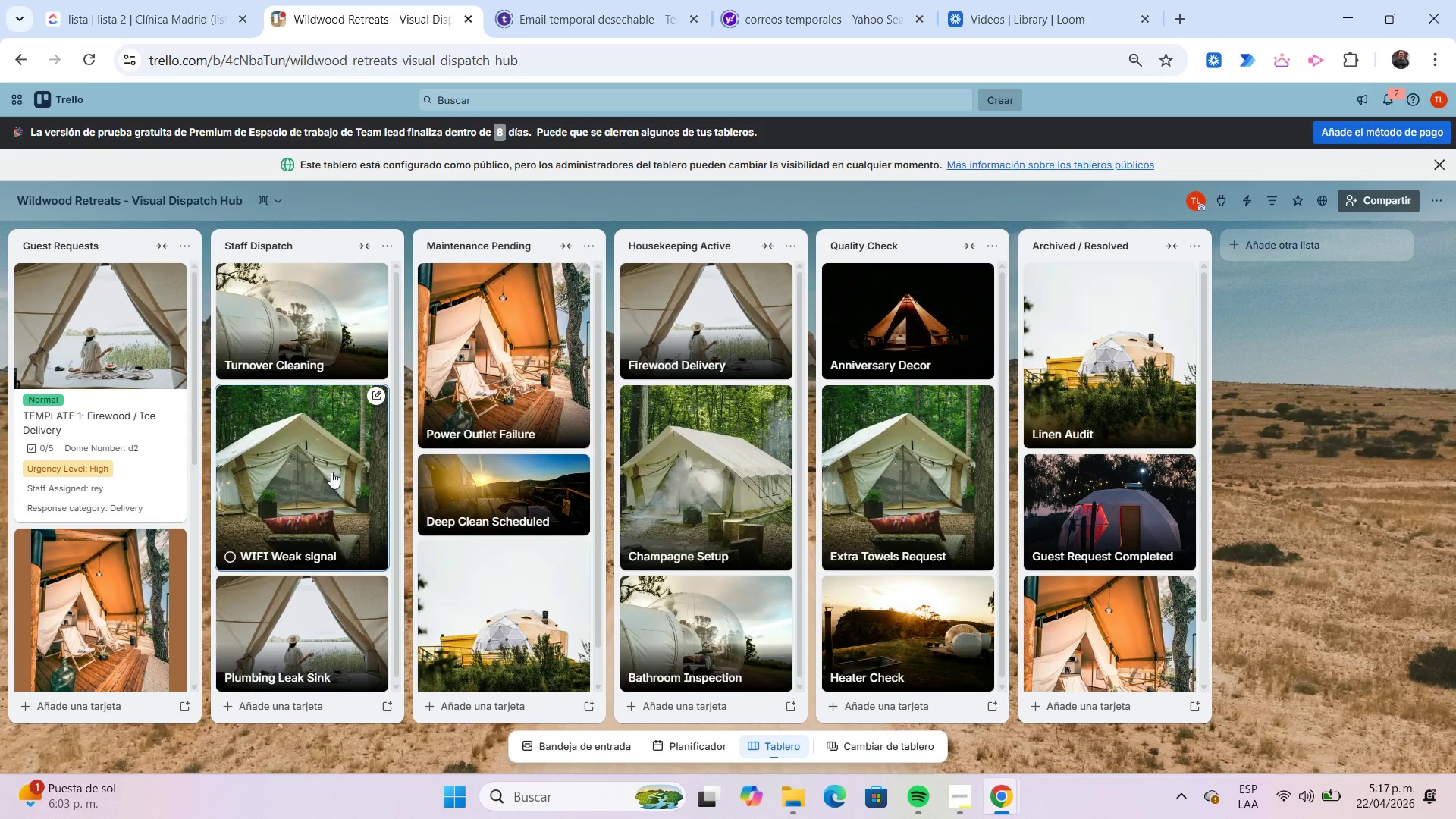 
left_click([331, 472])
 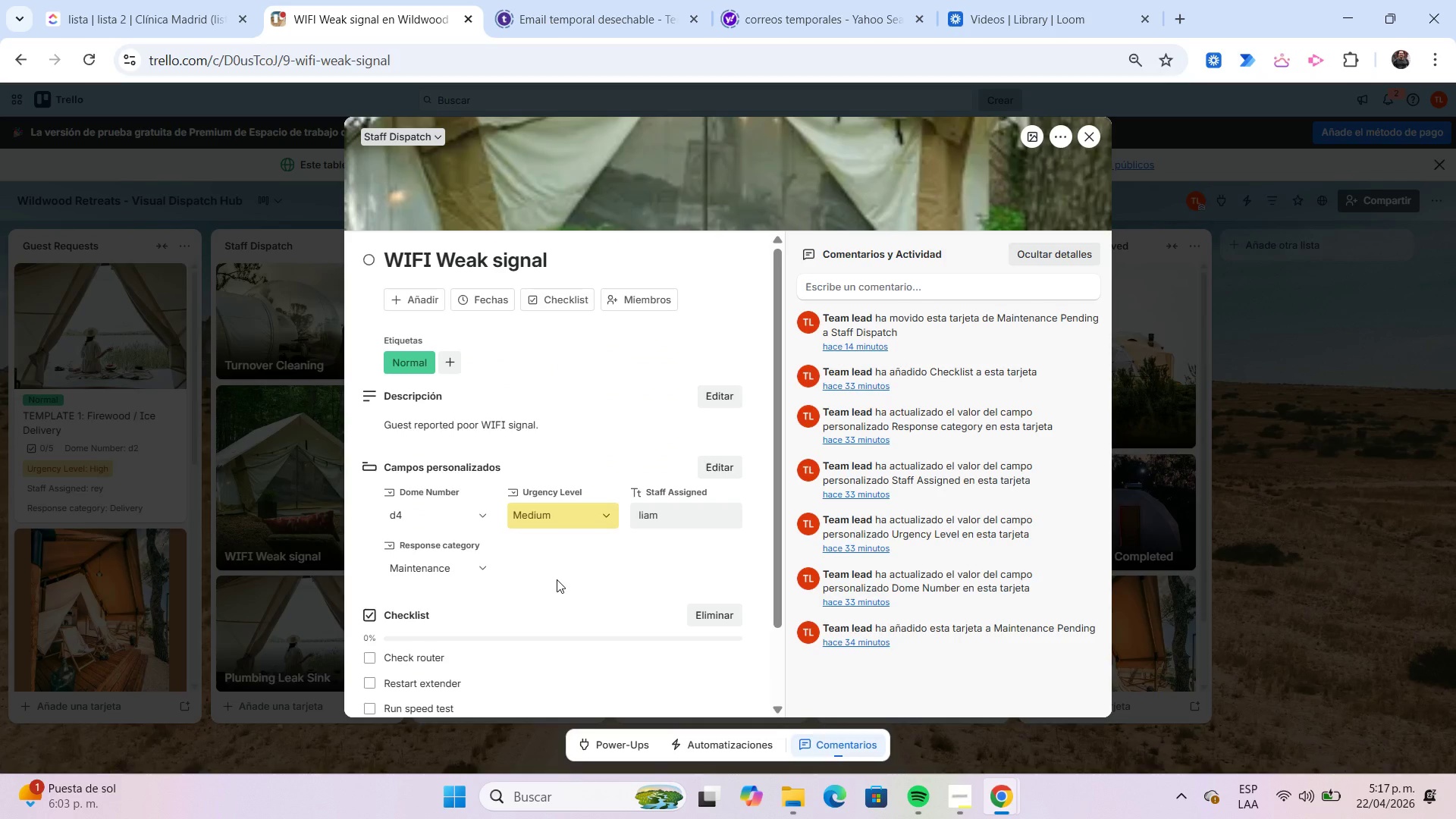 
wait(6.72)
 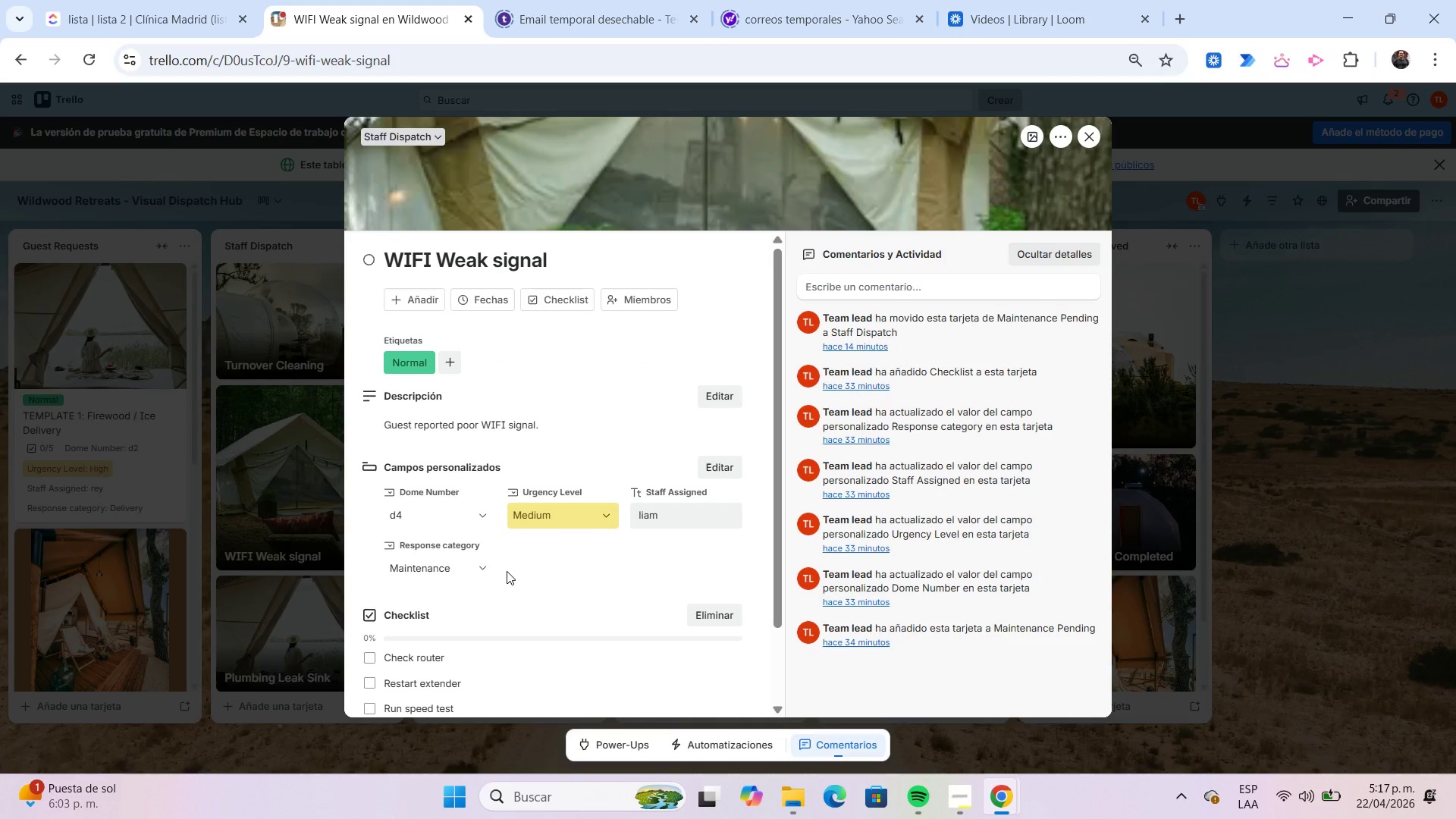 
left_click([605, 520])
 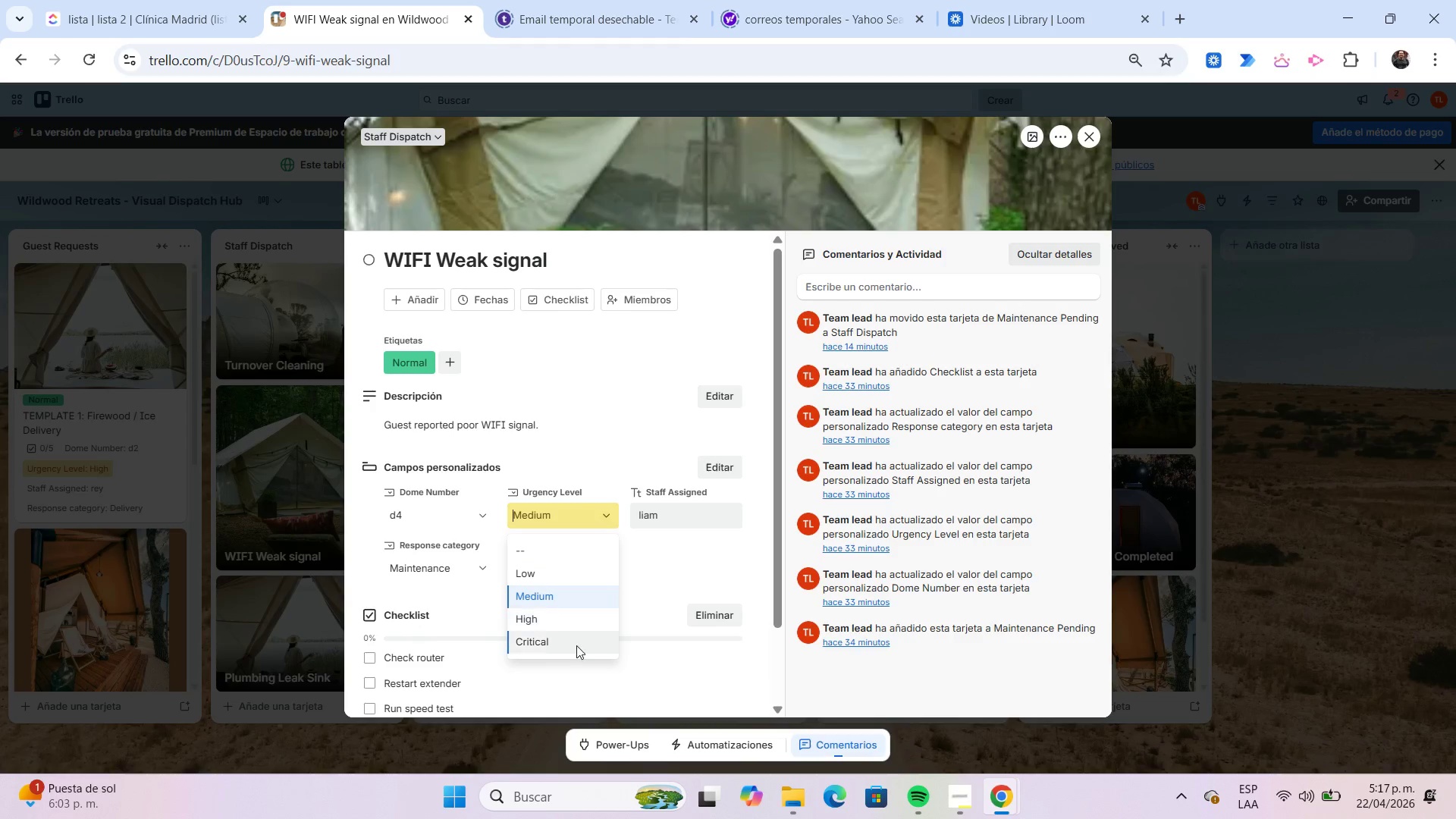 
left_click([576, 647])
 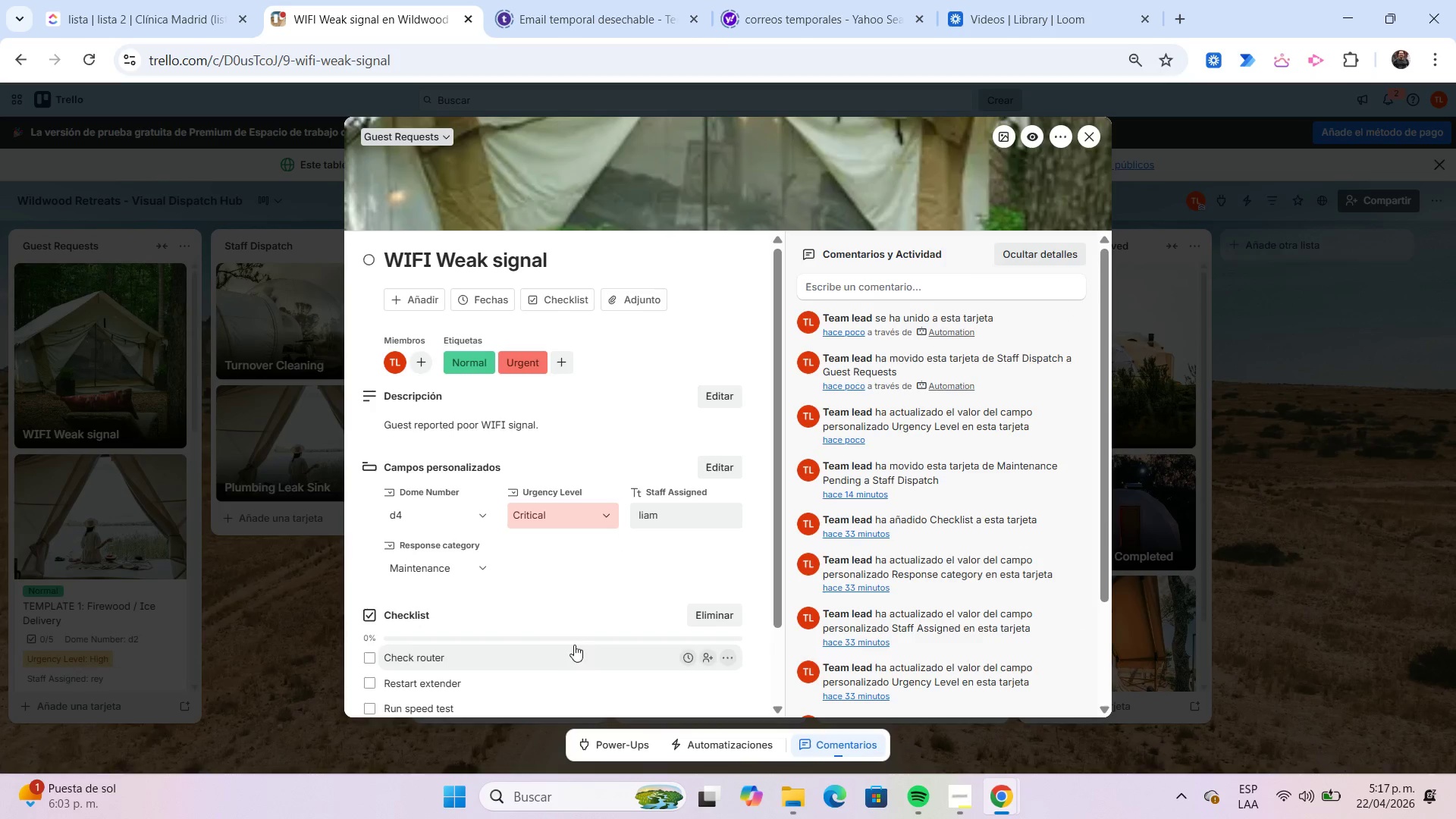 
wait(7.33)
 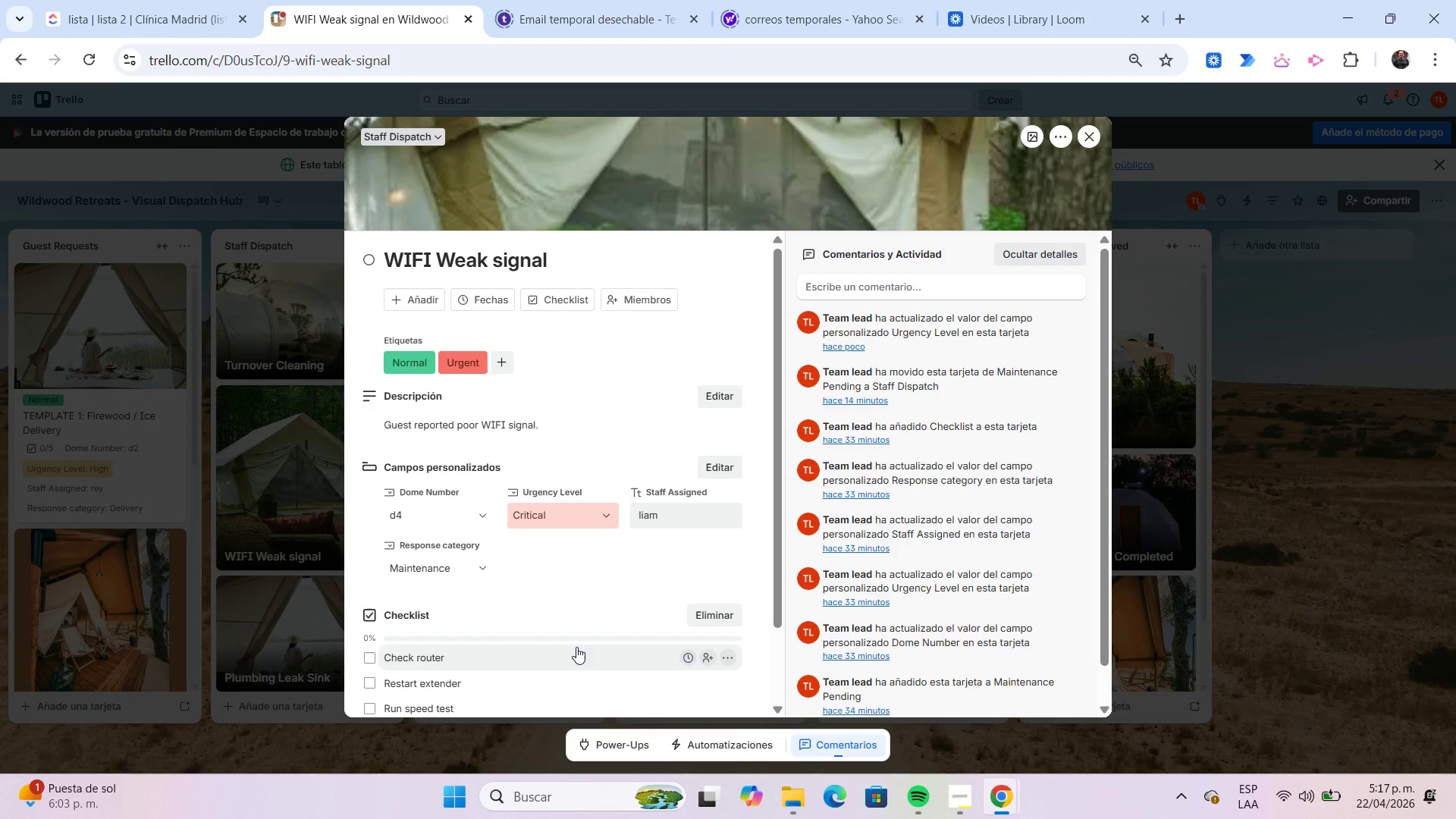 
left_click([1091, 145])
 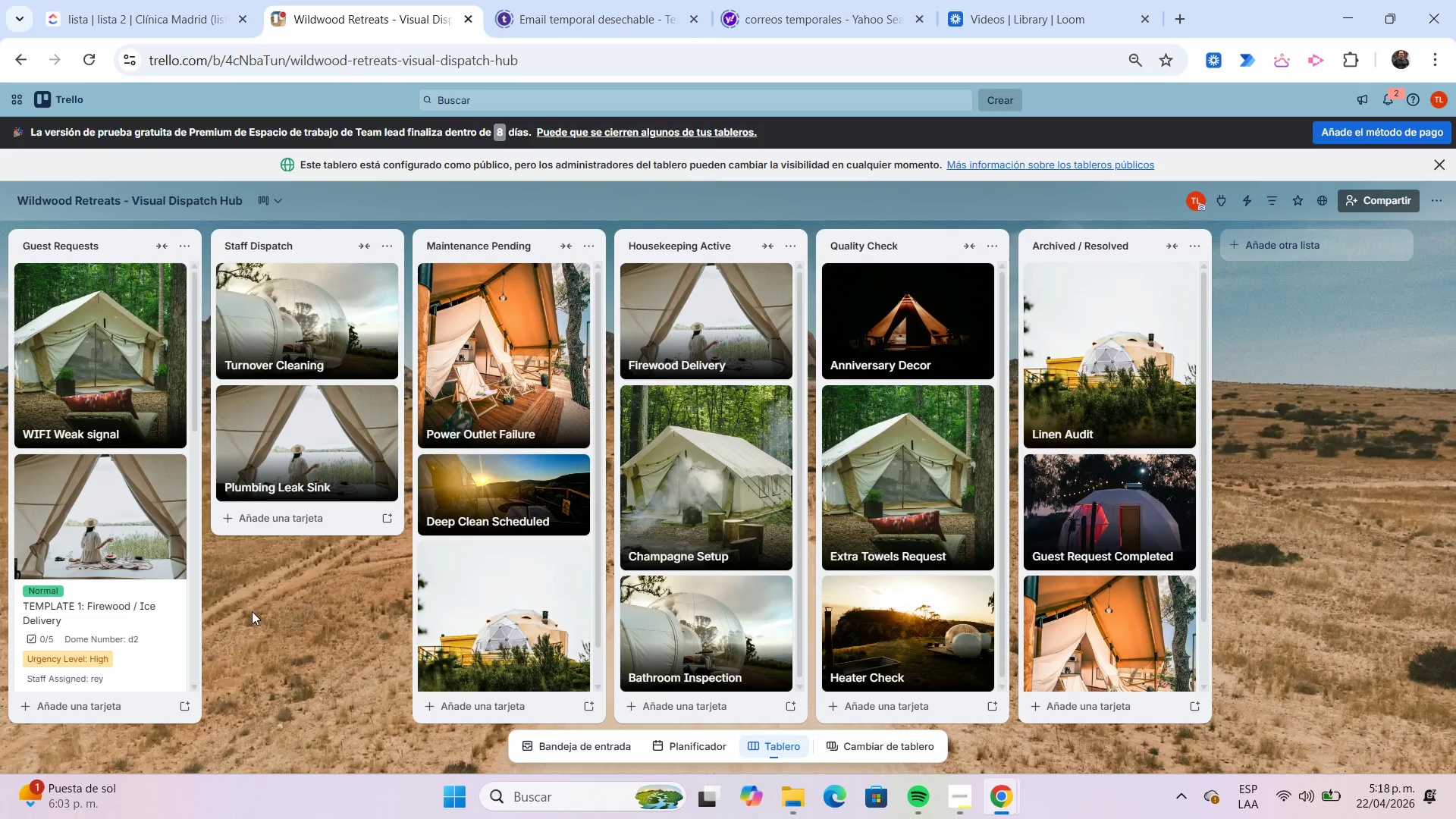 
scroll: coordinate [193, 570], scroll_direction: down, amount: 1.0
 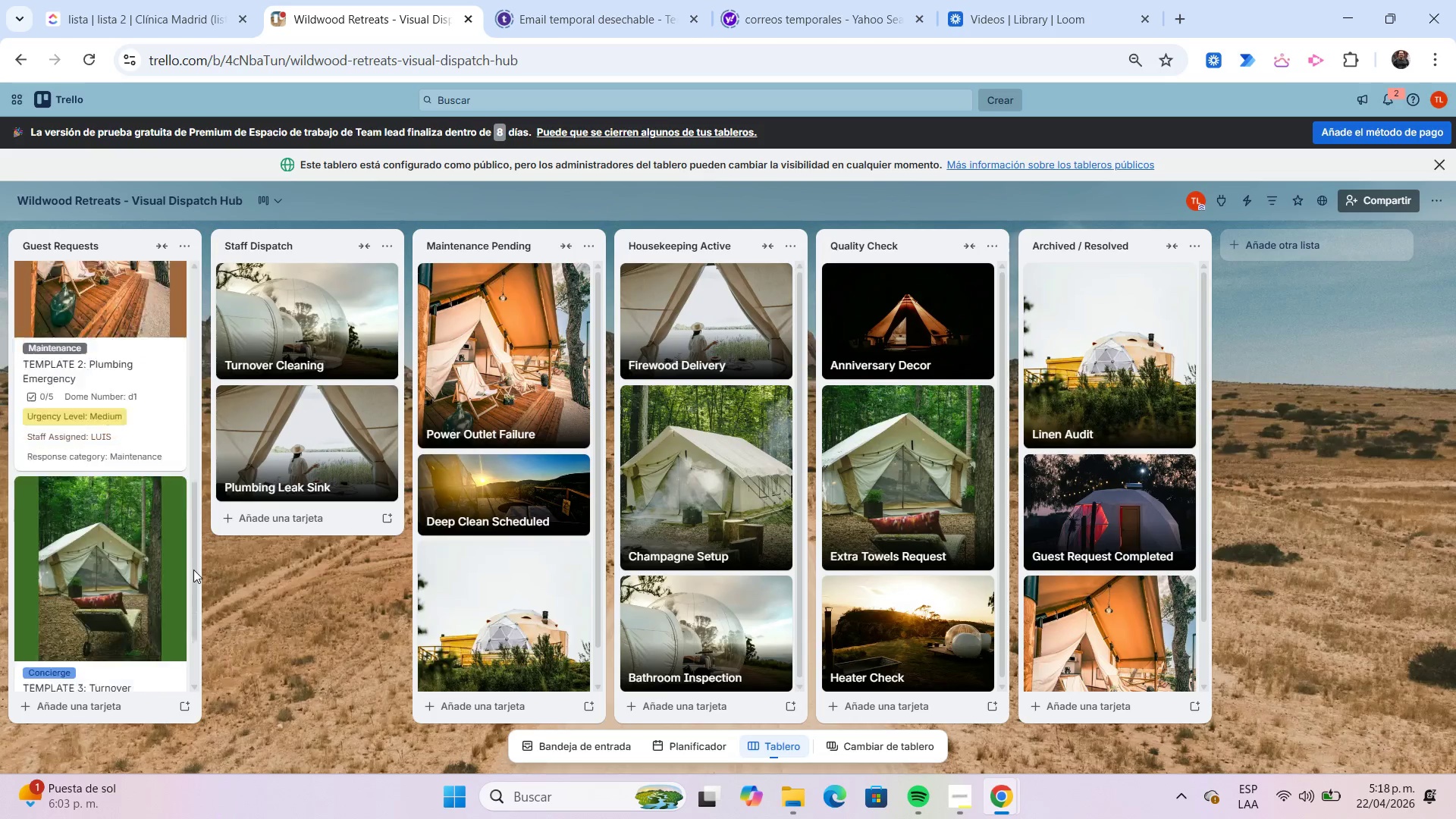 
scroll: coordinate [193, 570], scroll_direction: up, amount: 8.0
 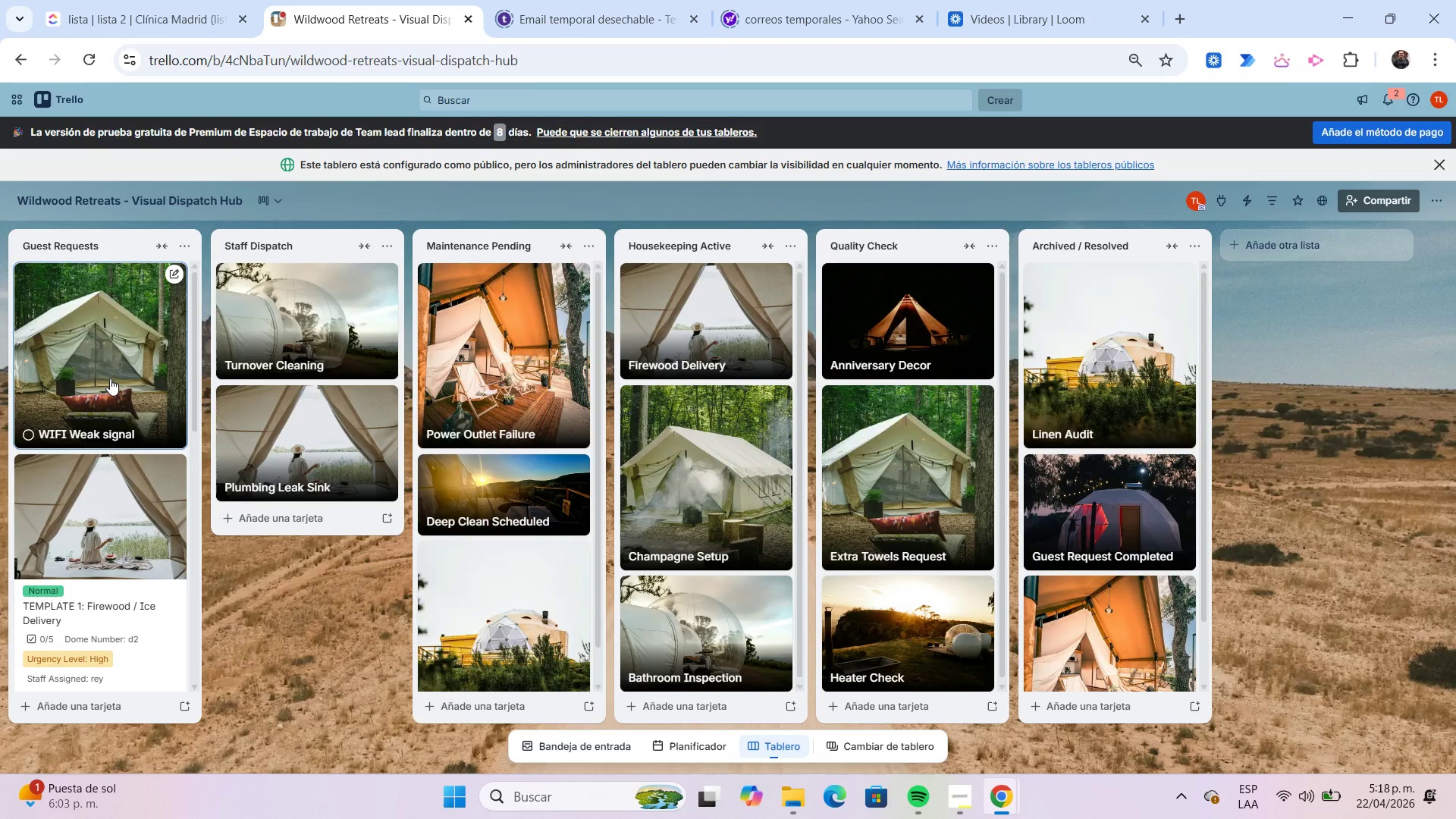 
left_click([110, 378])
 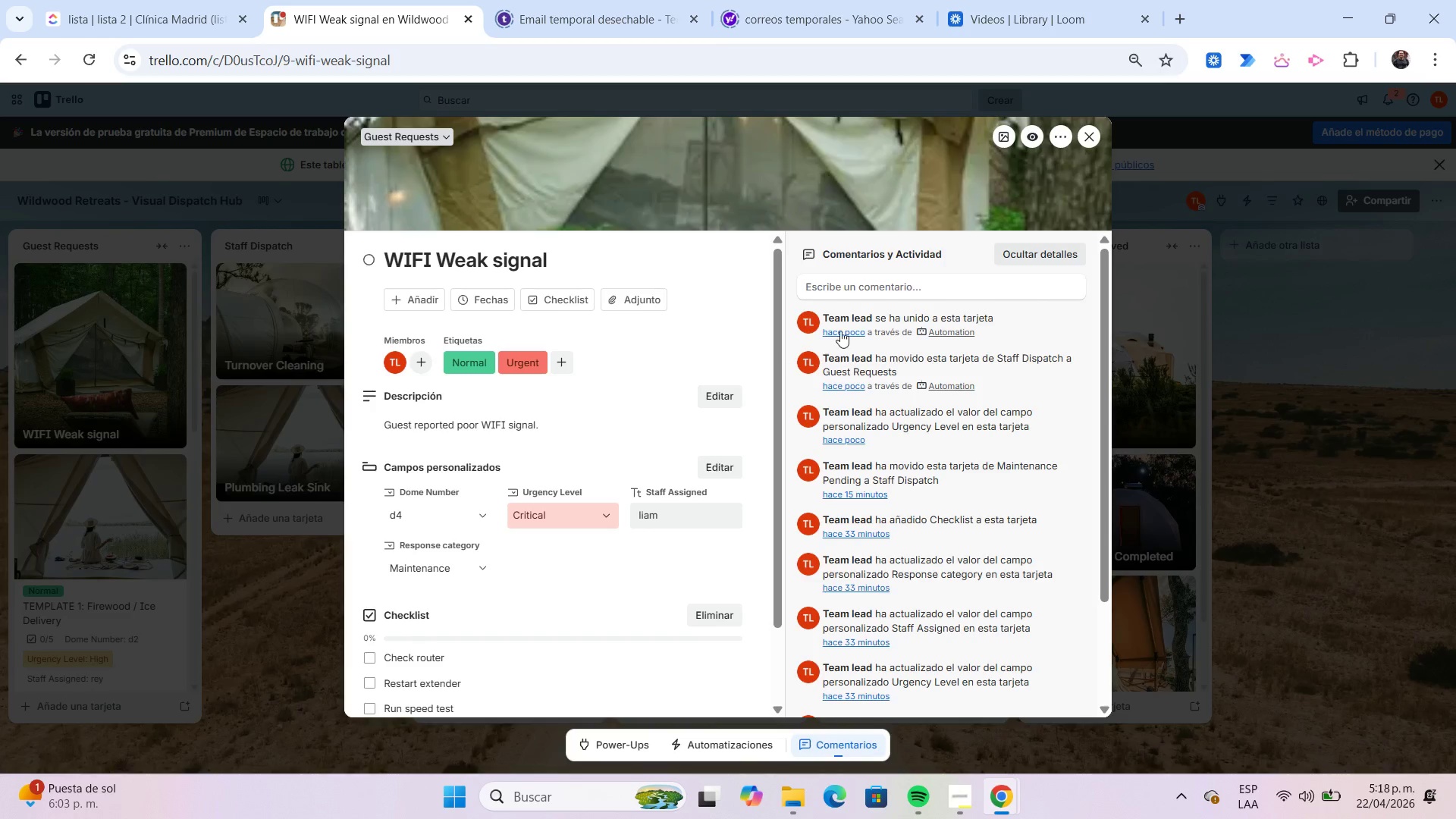 
wait(6.39)
 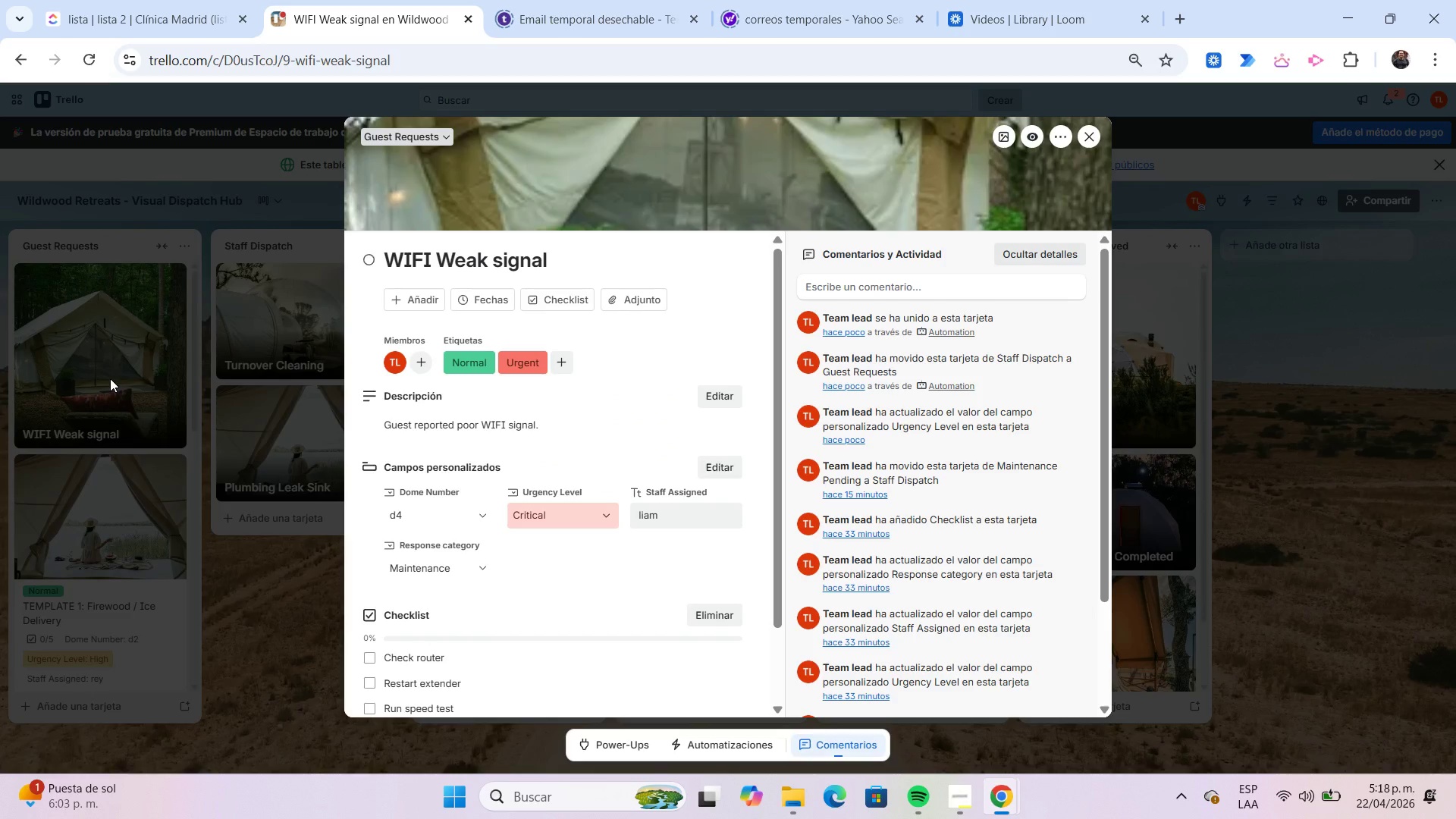 
left_click([1084, 142])
 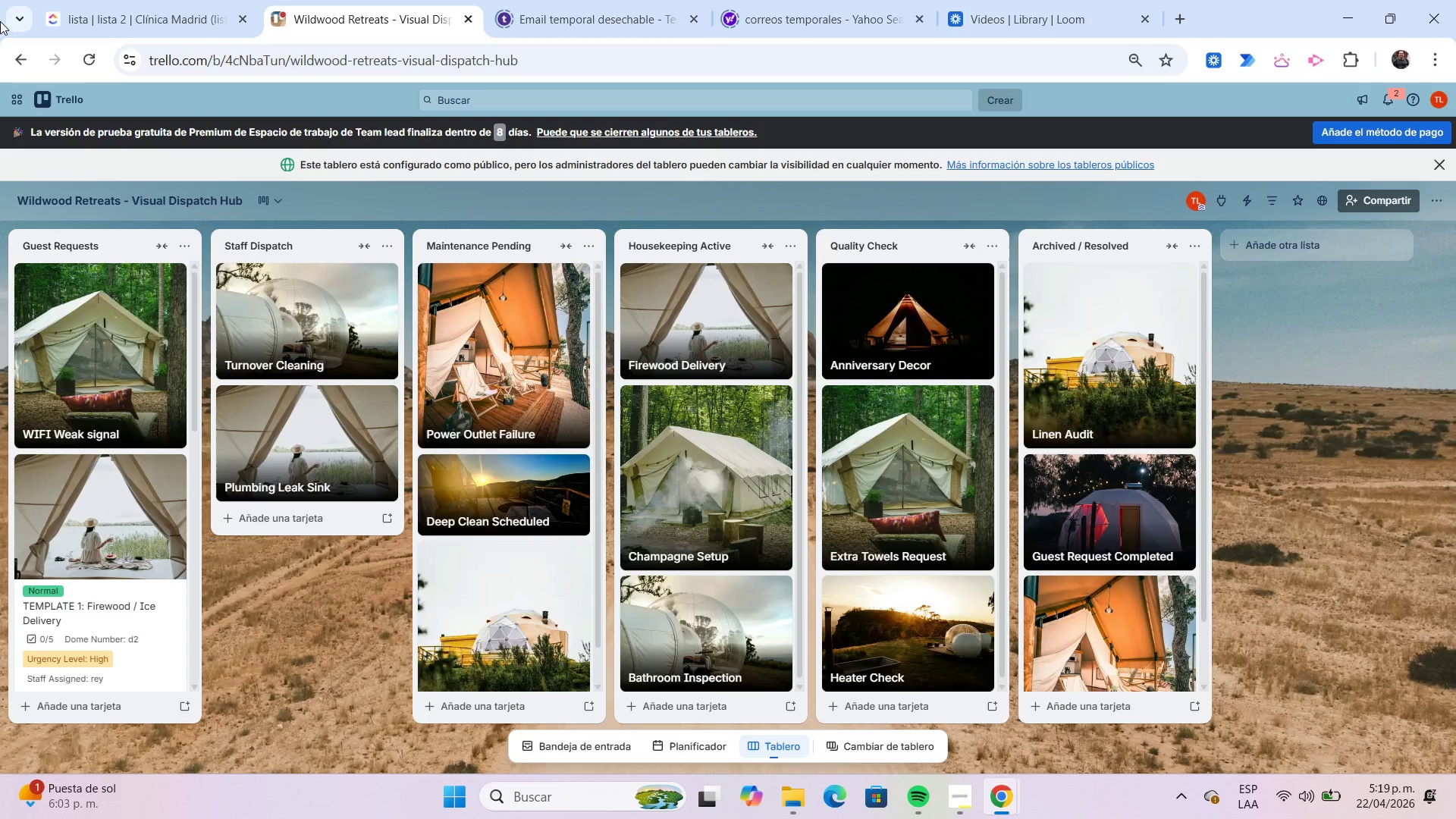 
wait(62.45)
 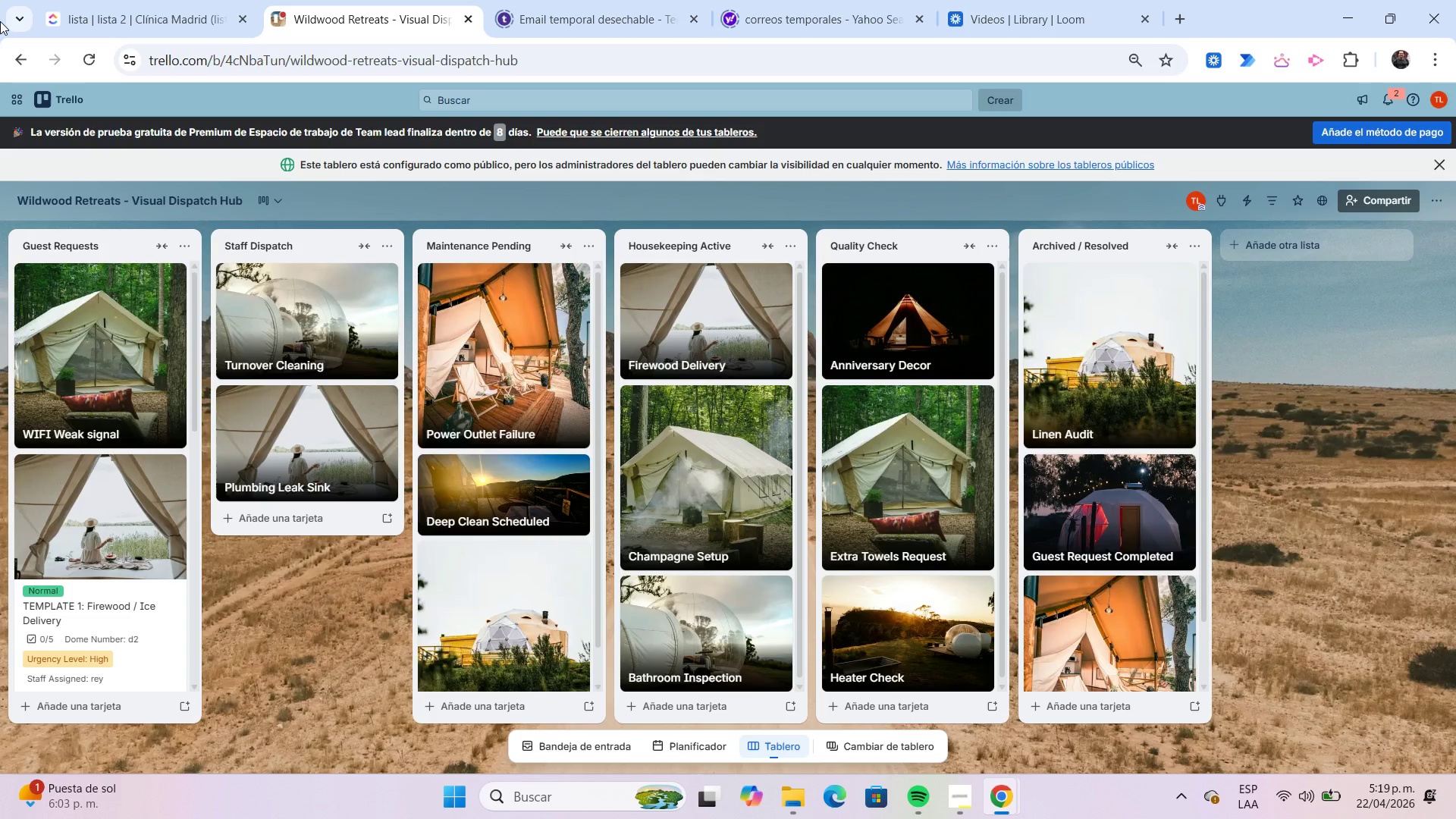 
left_click([1252, 206])
 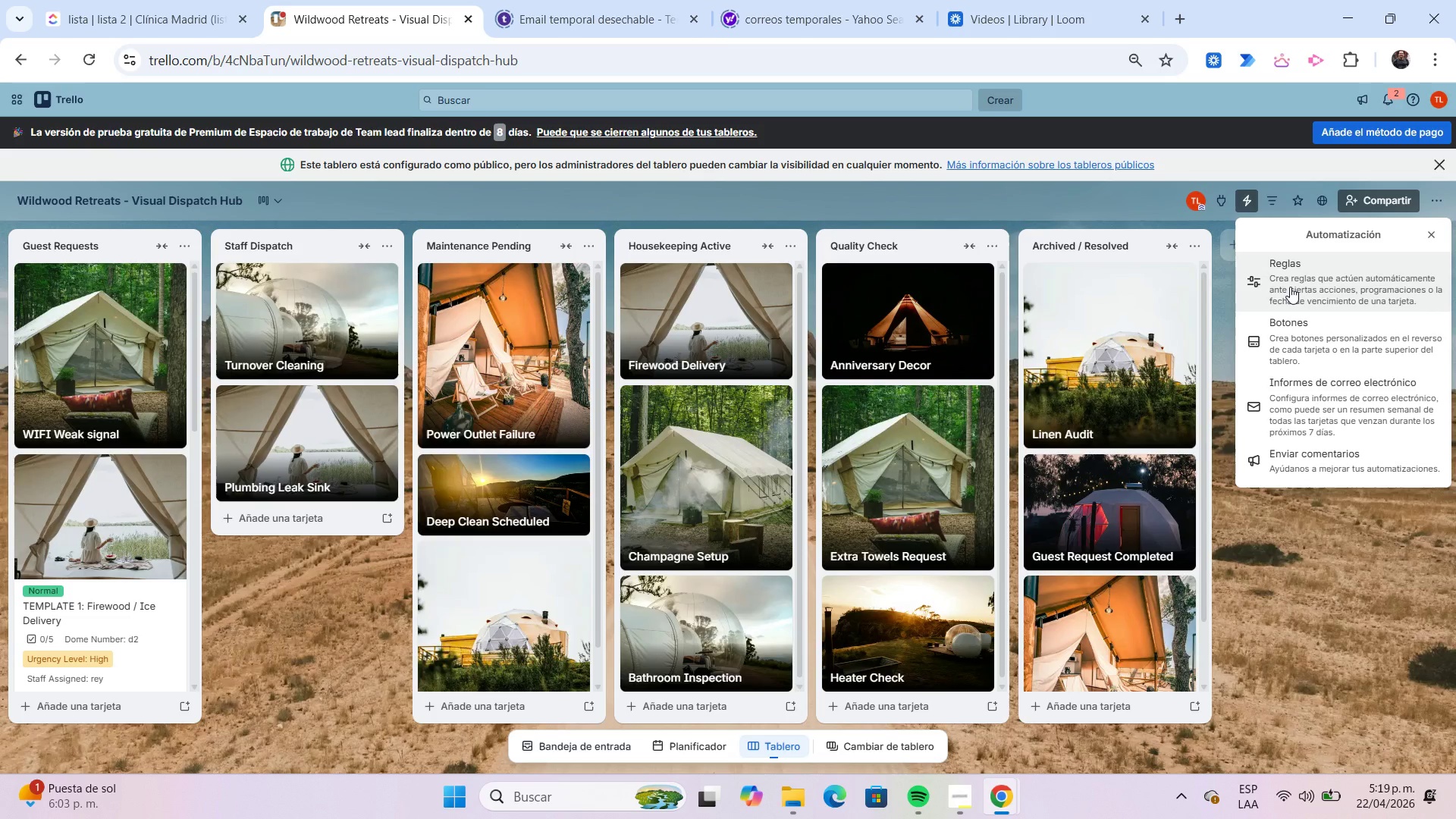 
left_click([1290, 287])
 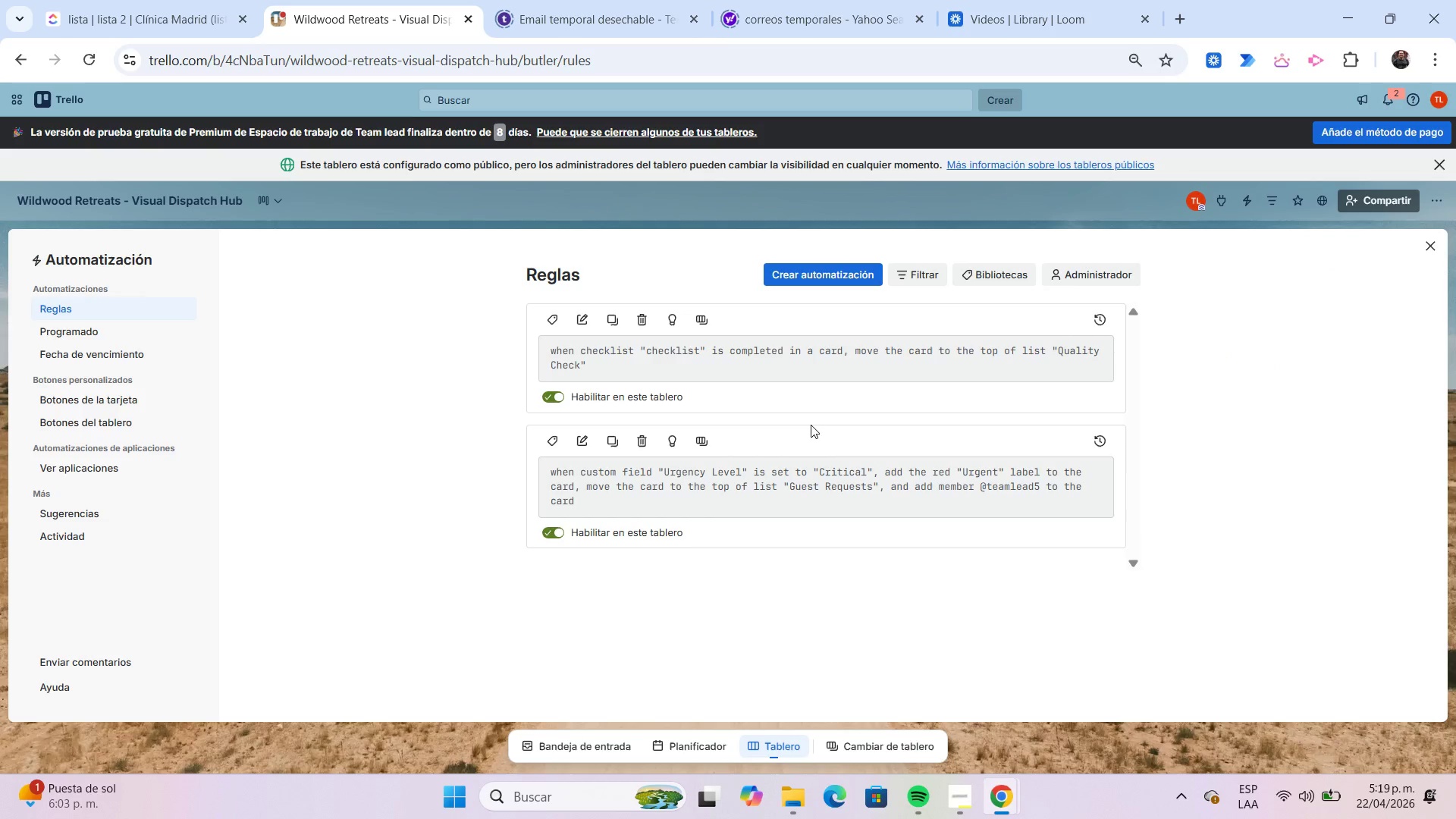 
wait(5.06)
 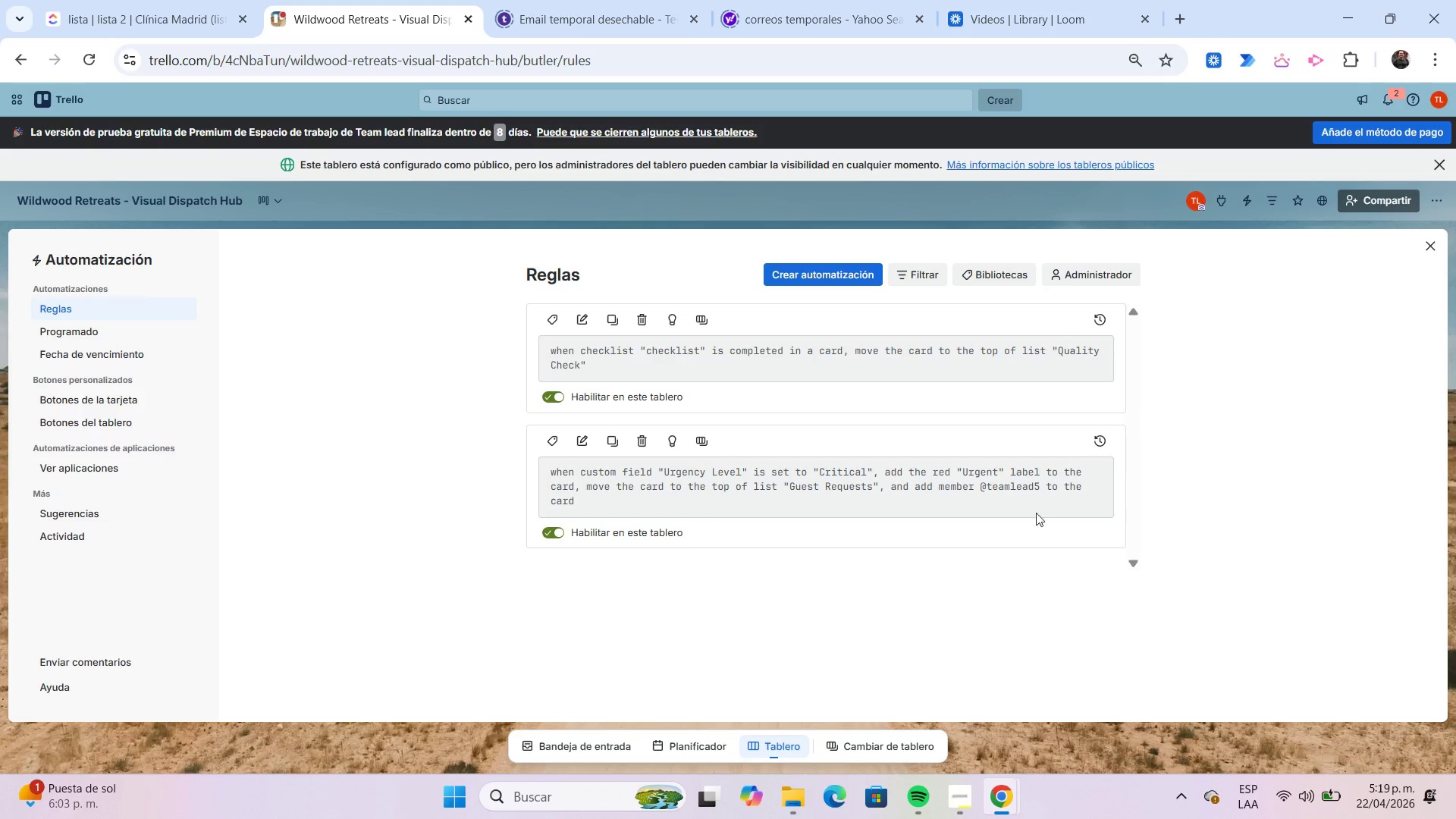 
left_click([817, 280])
 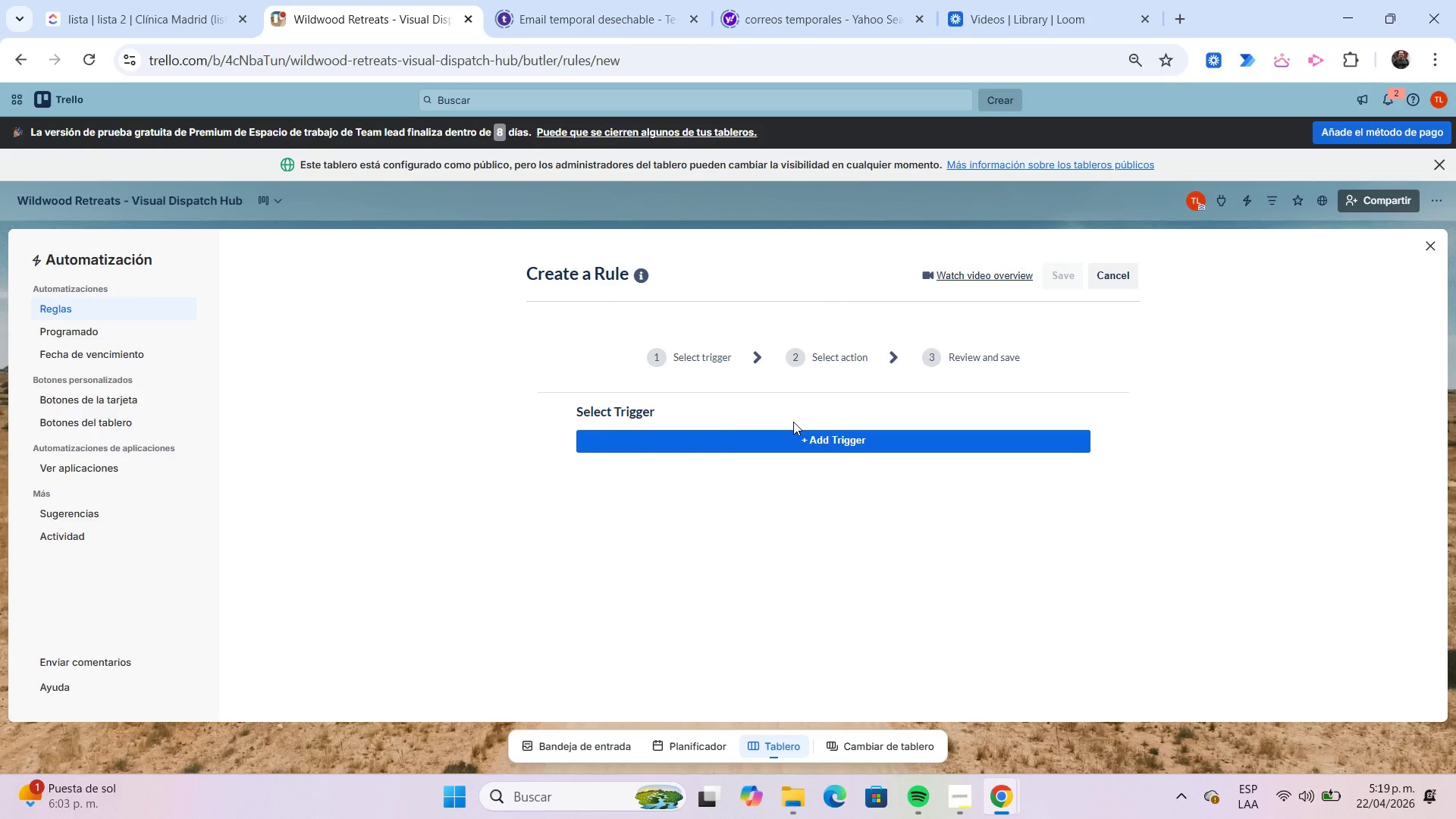 
left_click([793, 434])
 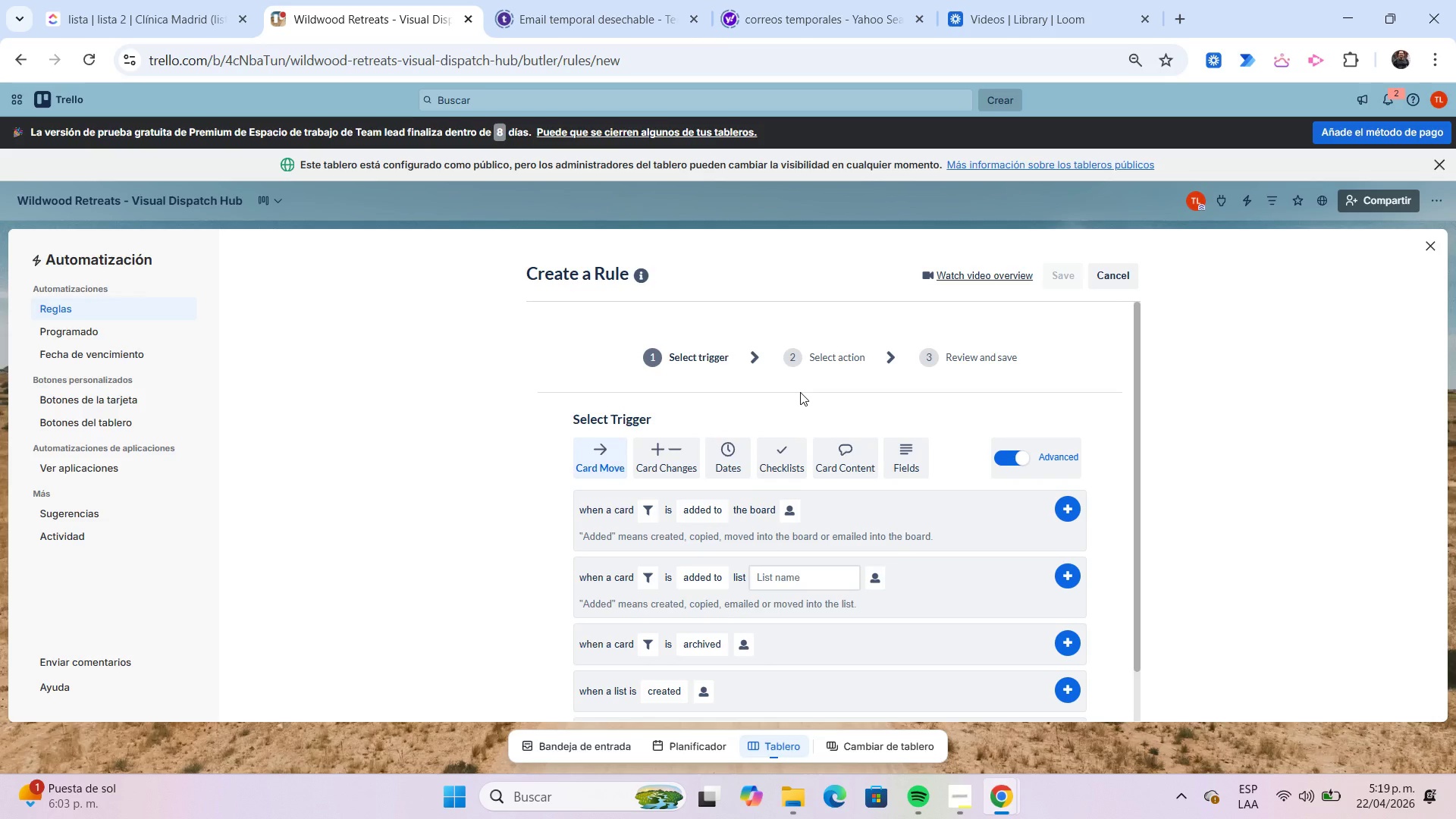 
wait(13.78)
 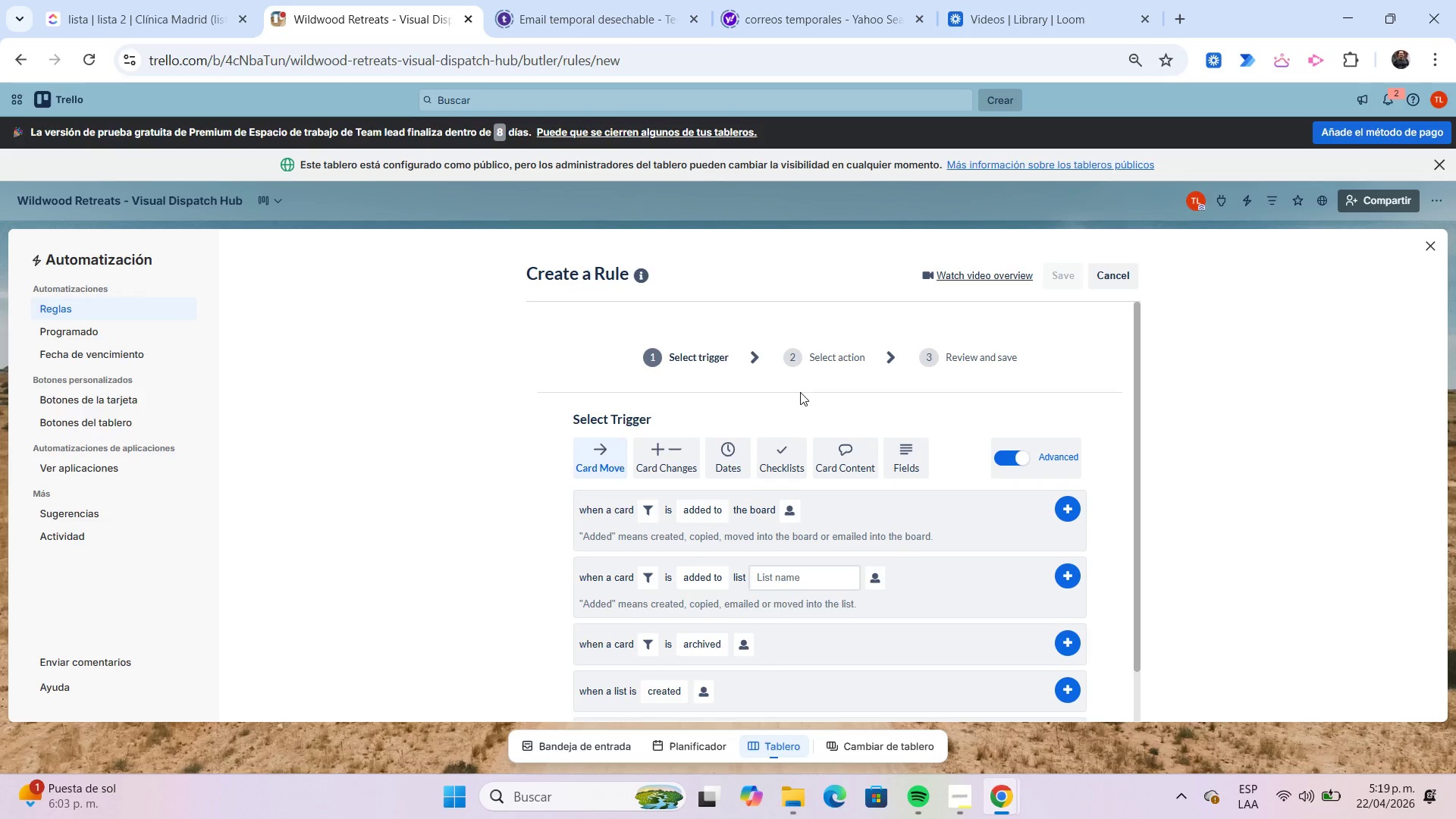 
scroll: coordinate [960, 466], scroll_direction: down, amount: 1.0
 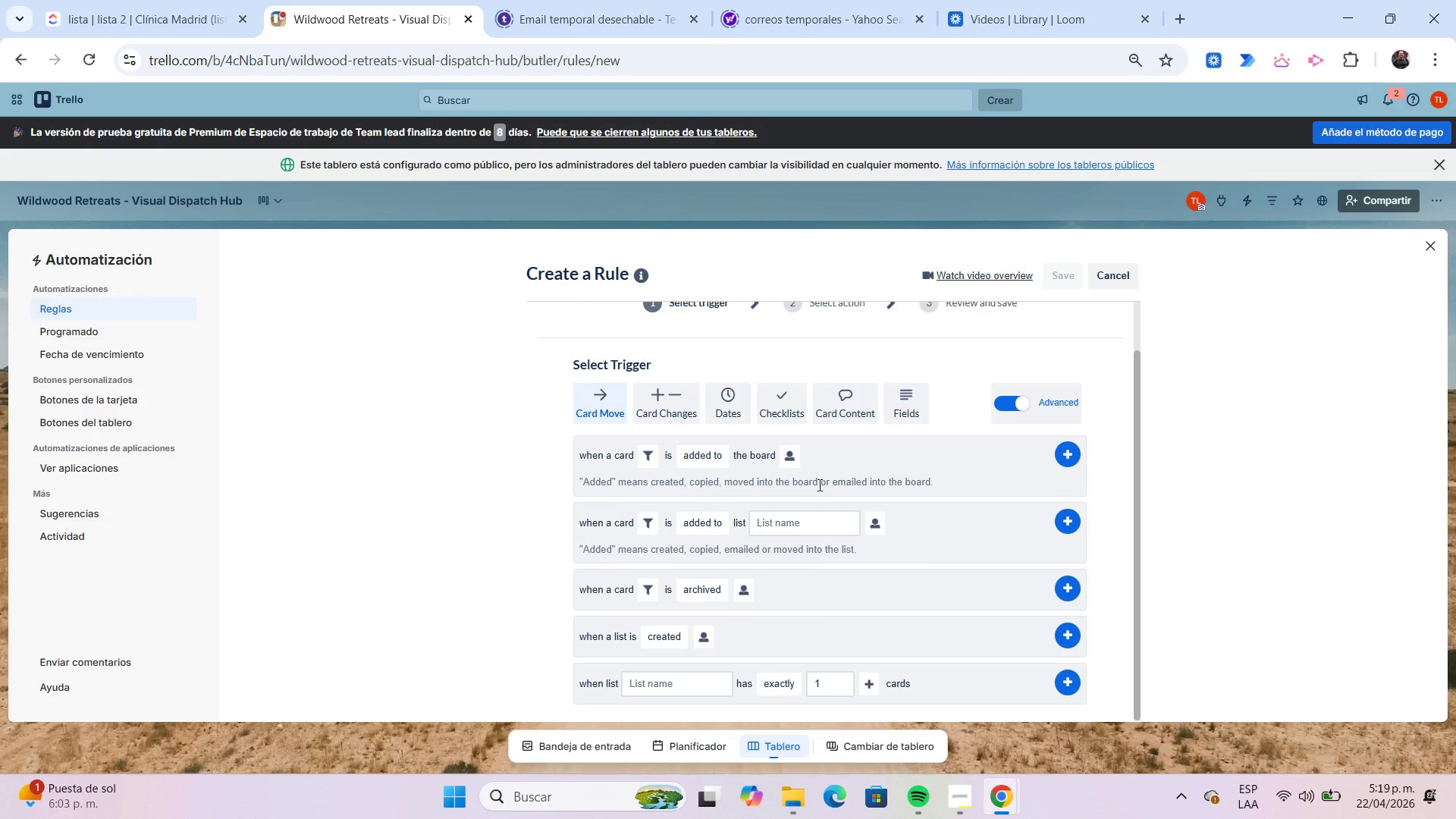 
wait(11.97)
 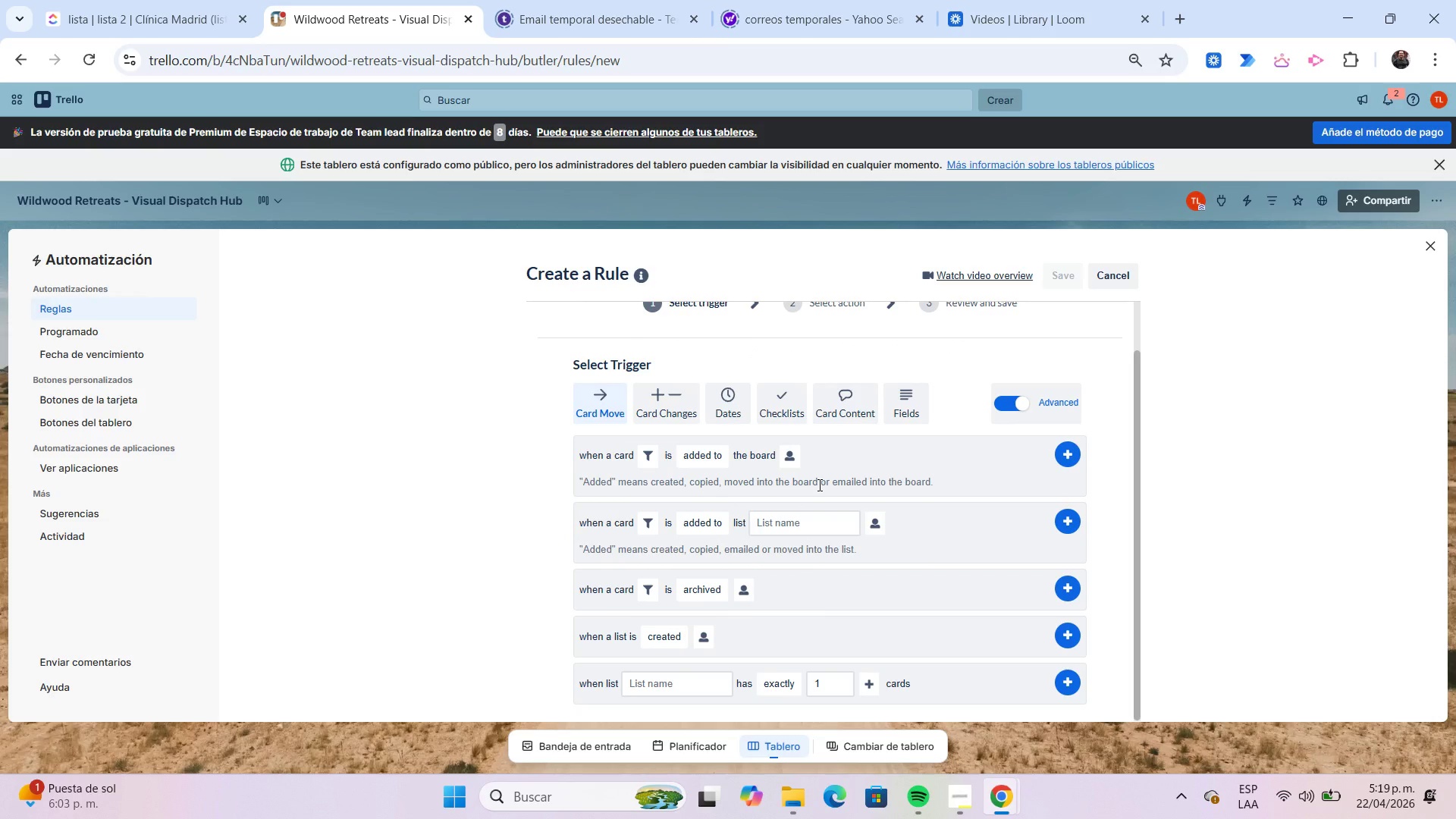 
left_click([726, 411])
 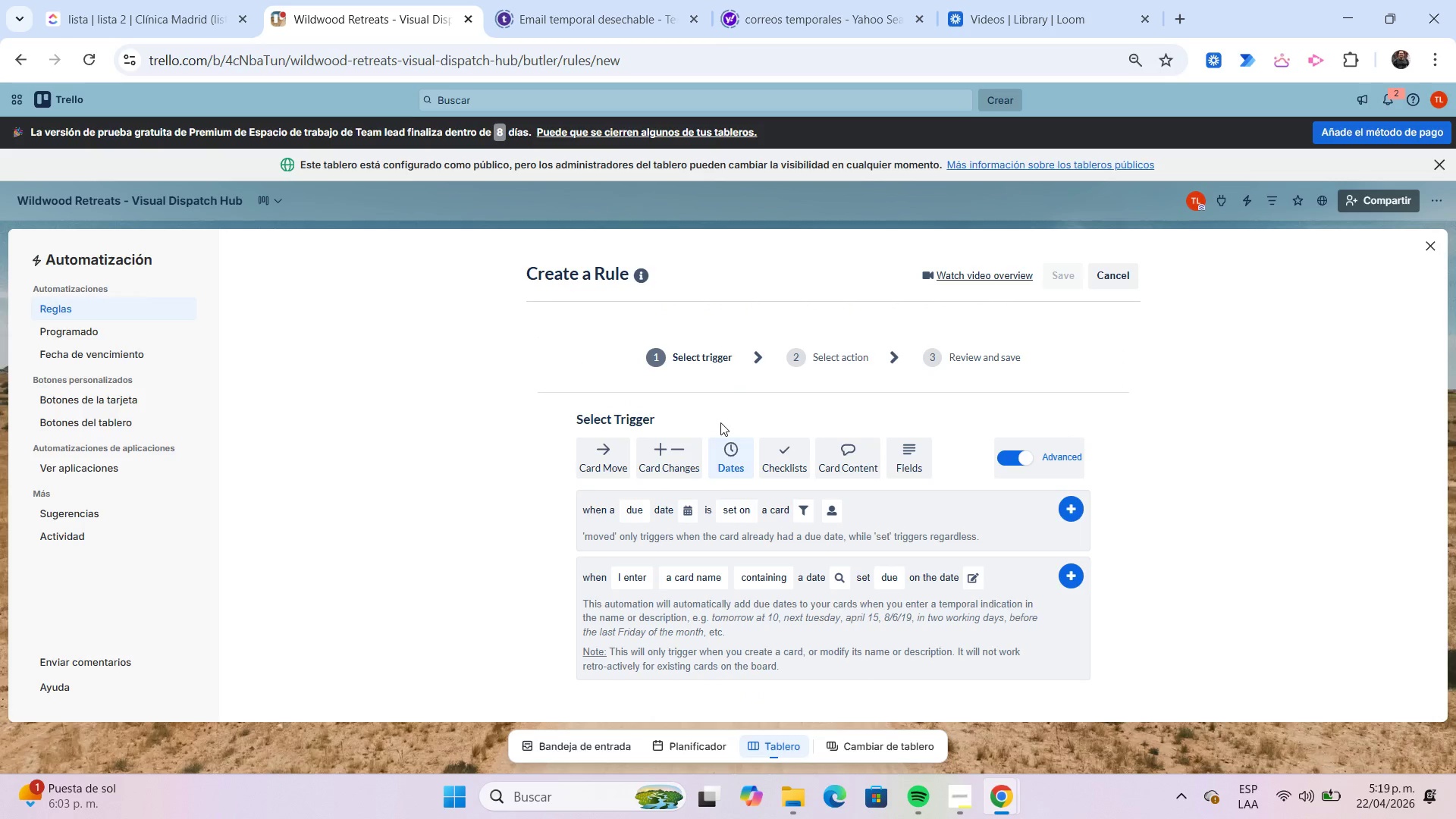 
mouse_move([658, 520])
 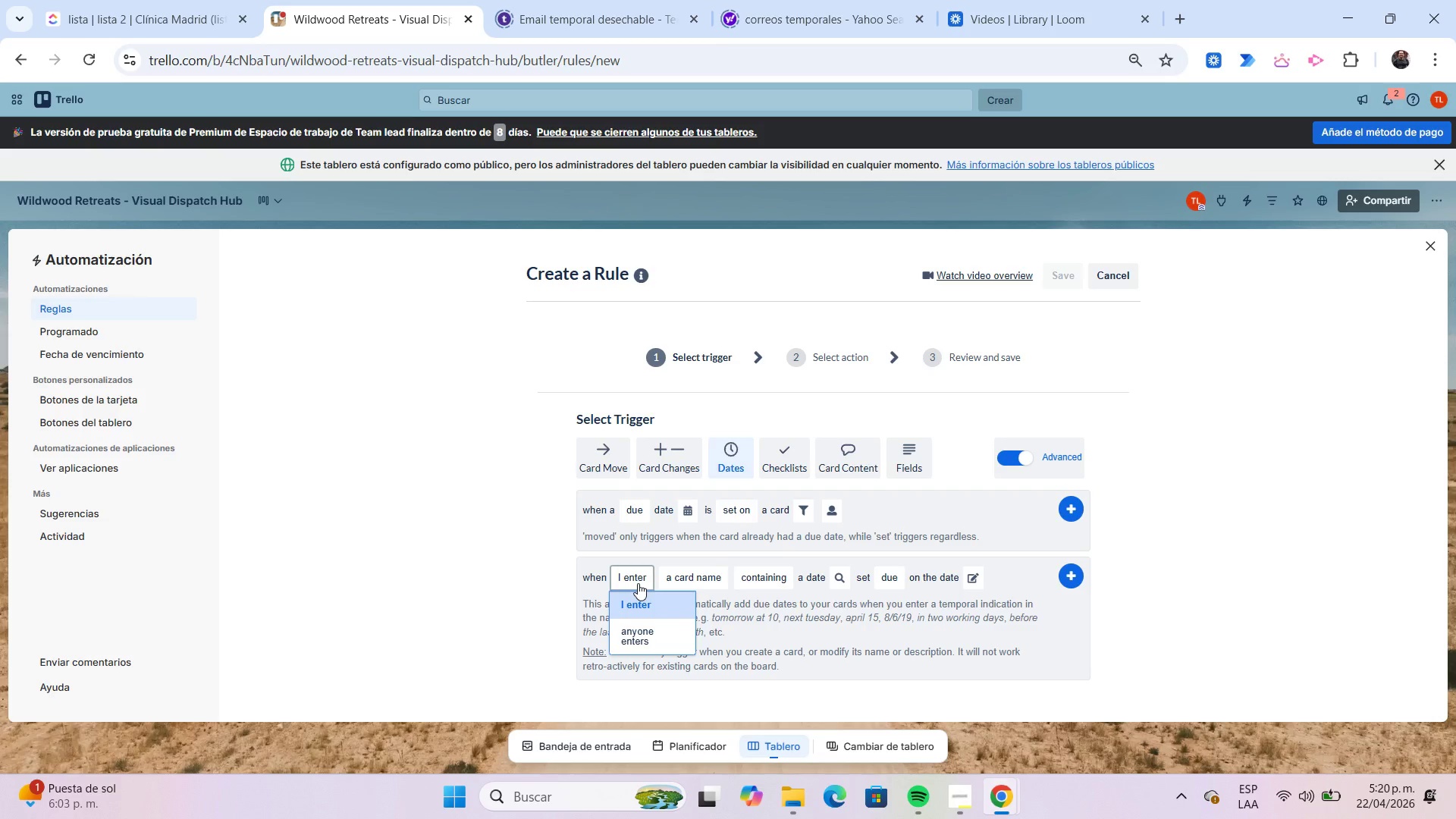 
wait(17.68)
 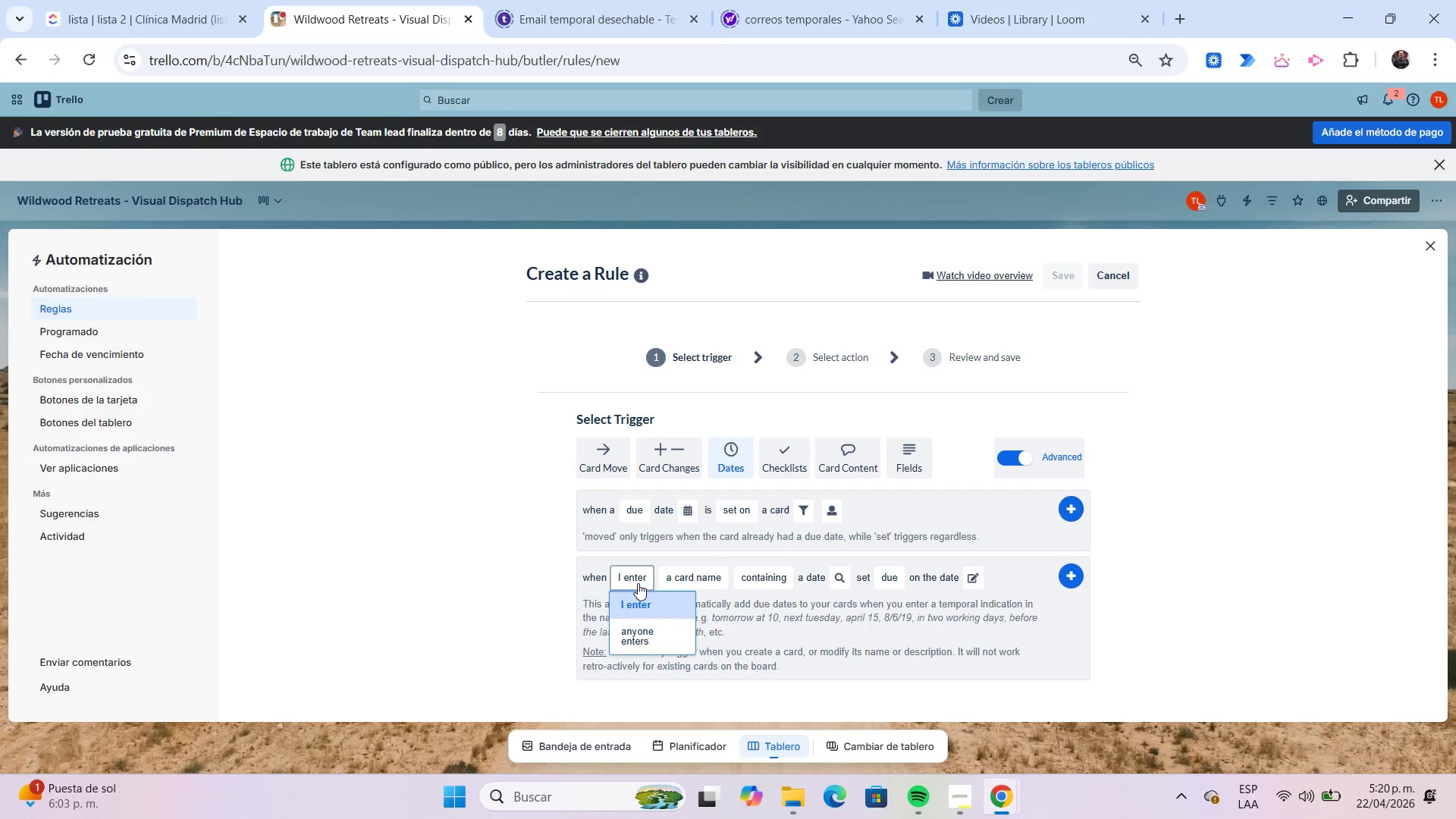 
mouse_move([645, 498])
 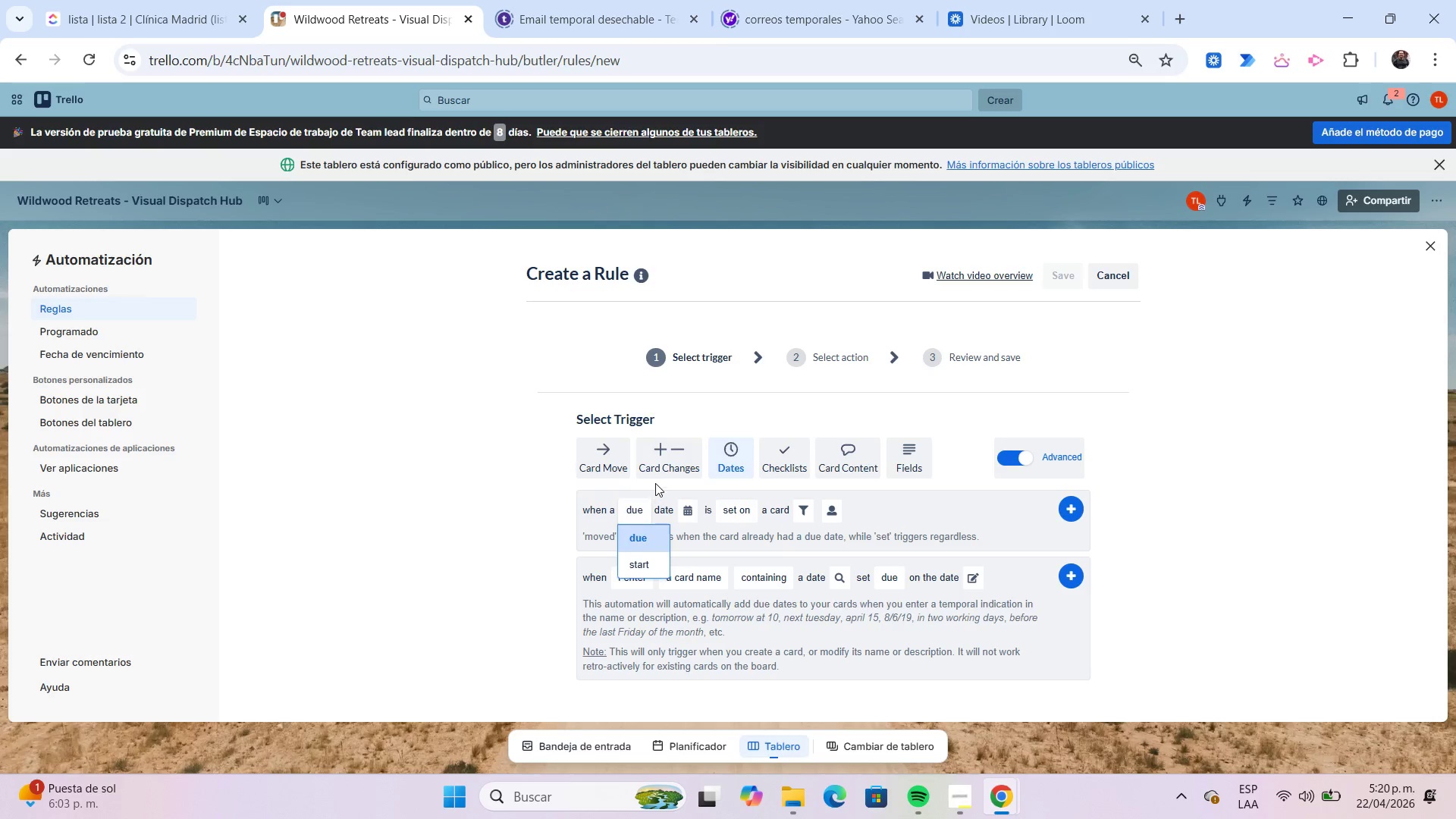 
mouse_move([661, 466])
 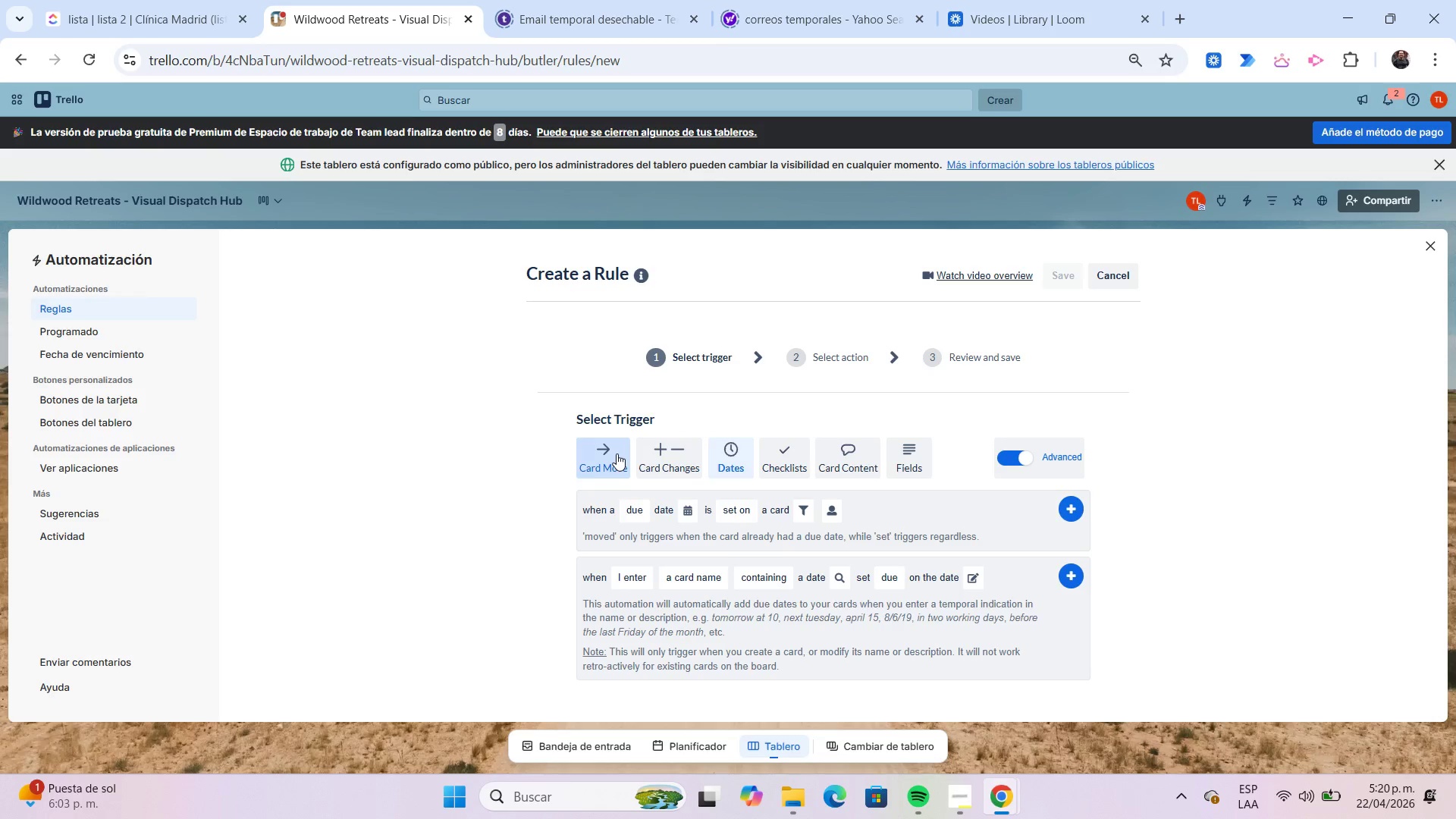 
left_click([617, 453])
 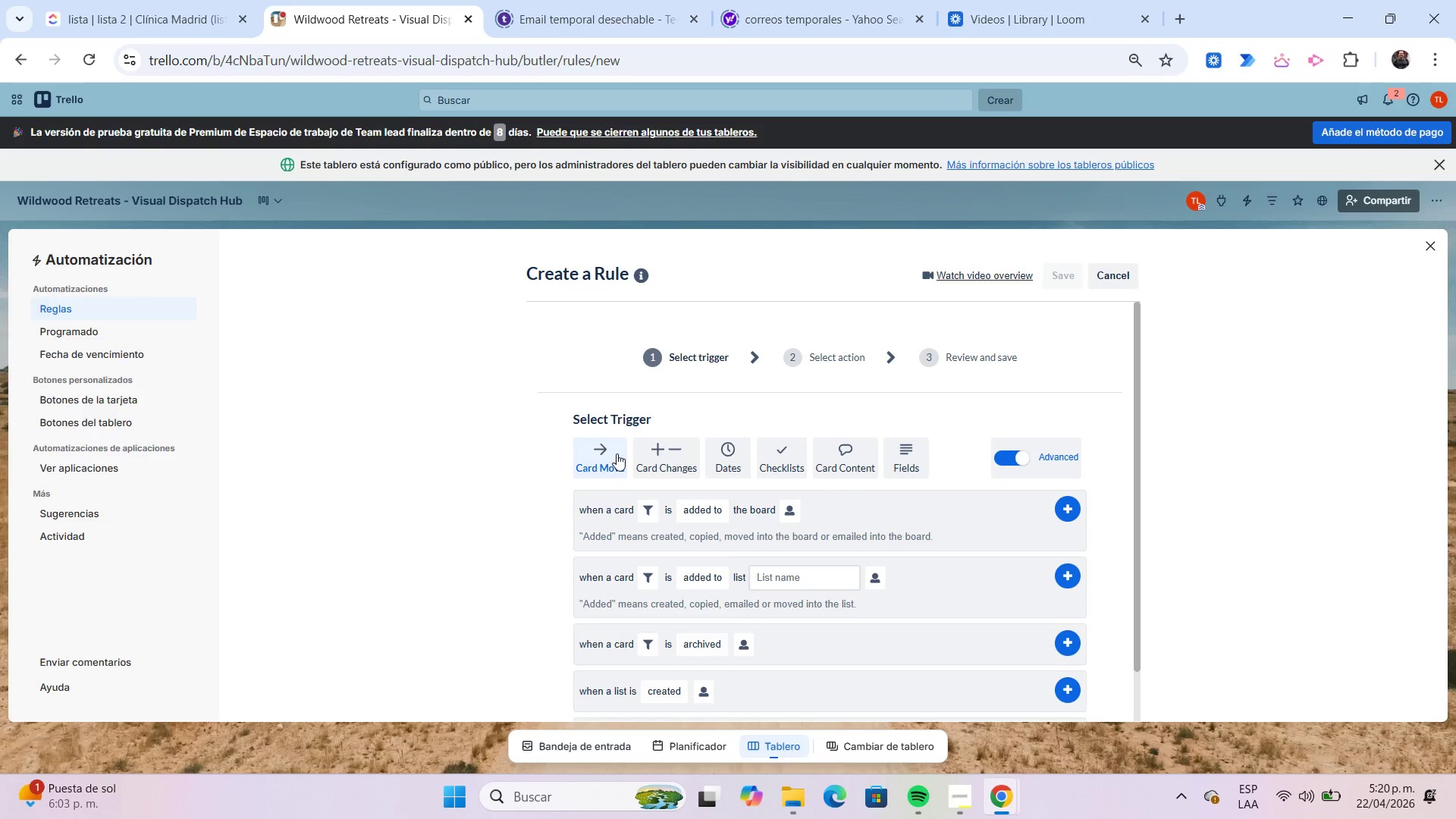 
left_click([647, 507])